 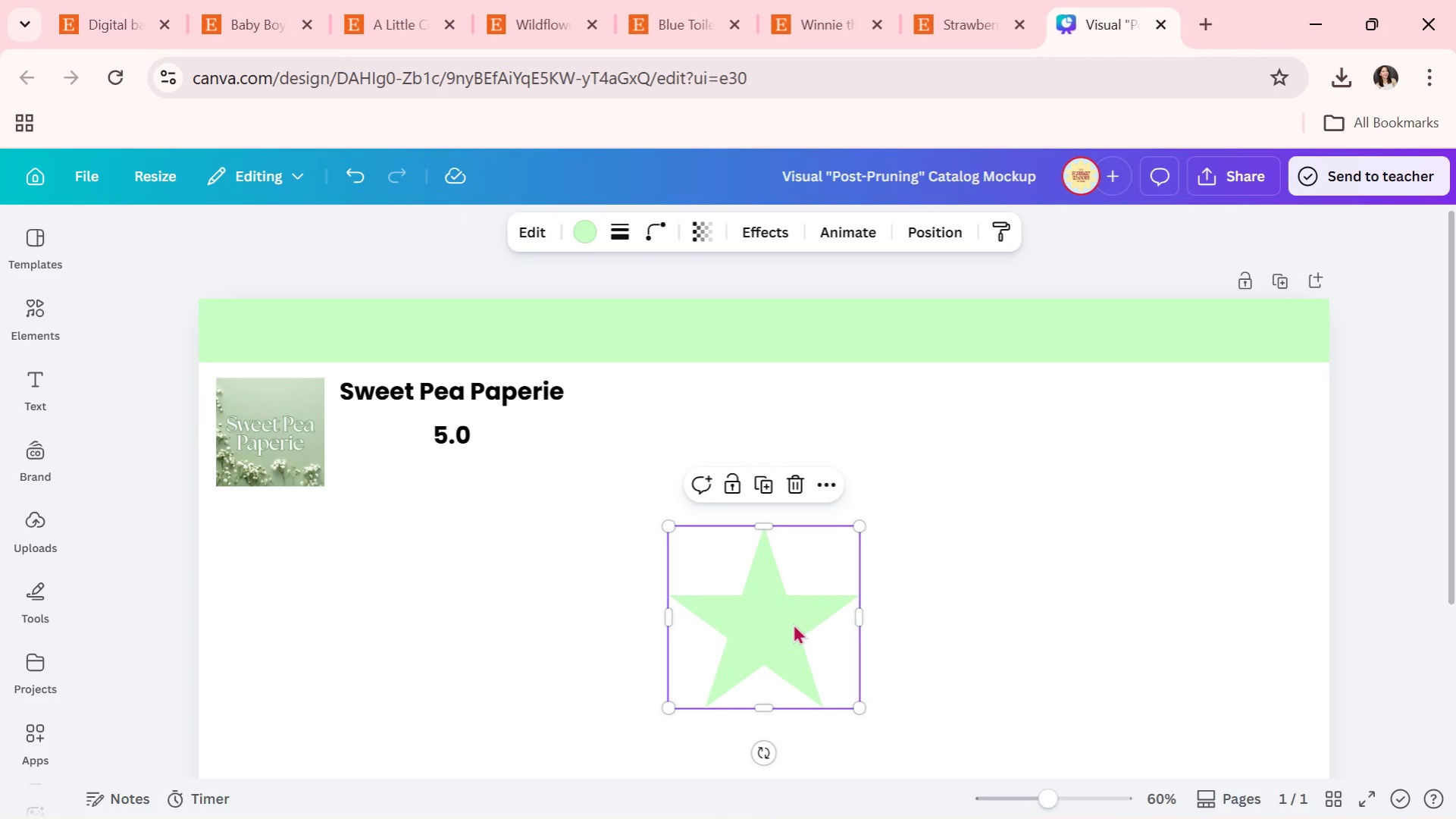 
left_click([584, 231])
 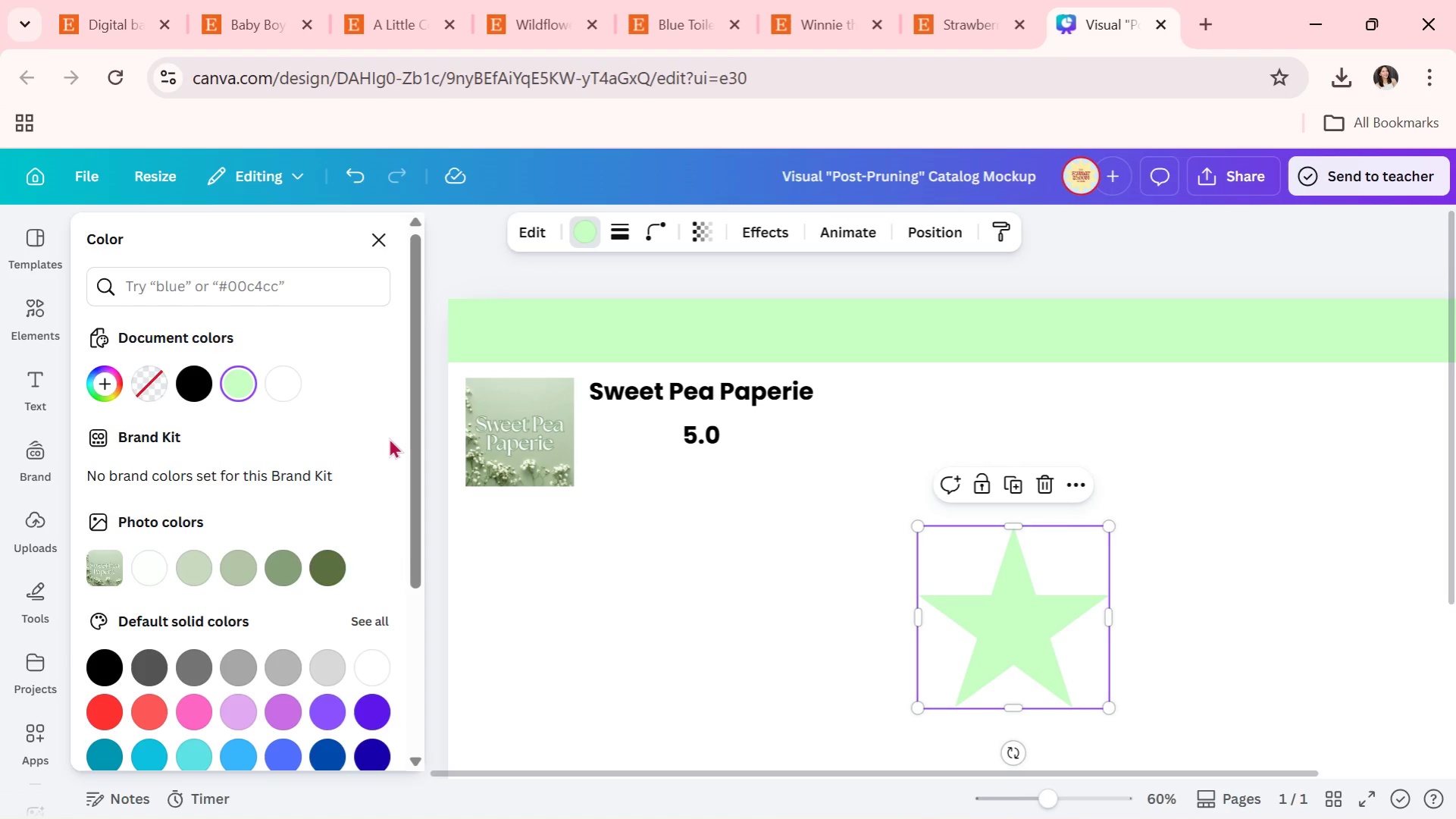 
wait(6.03)
 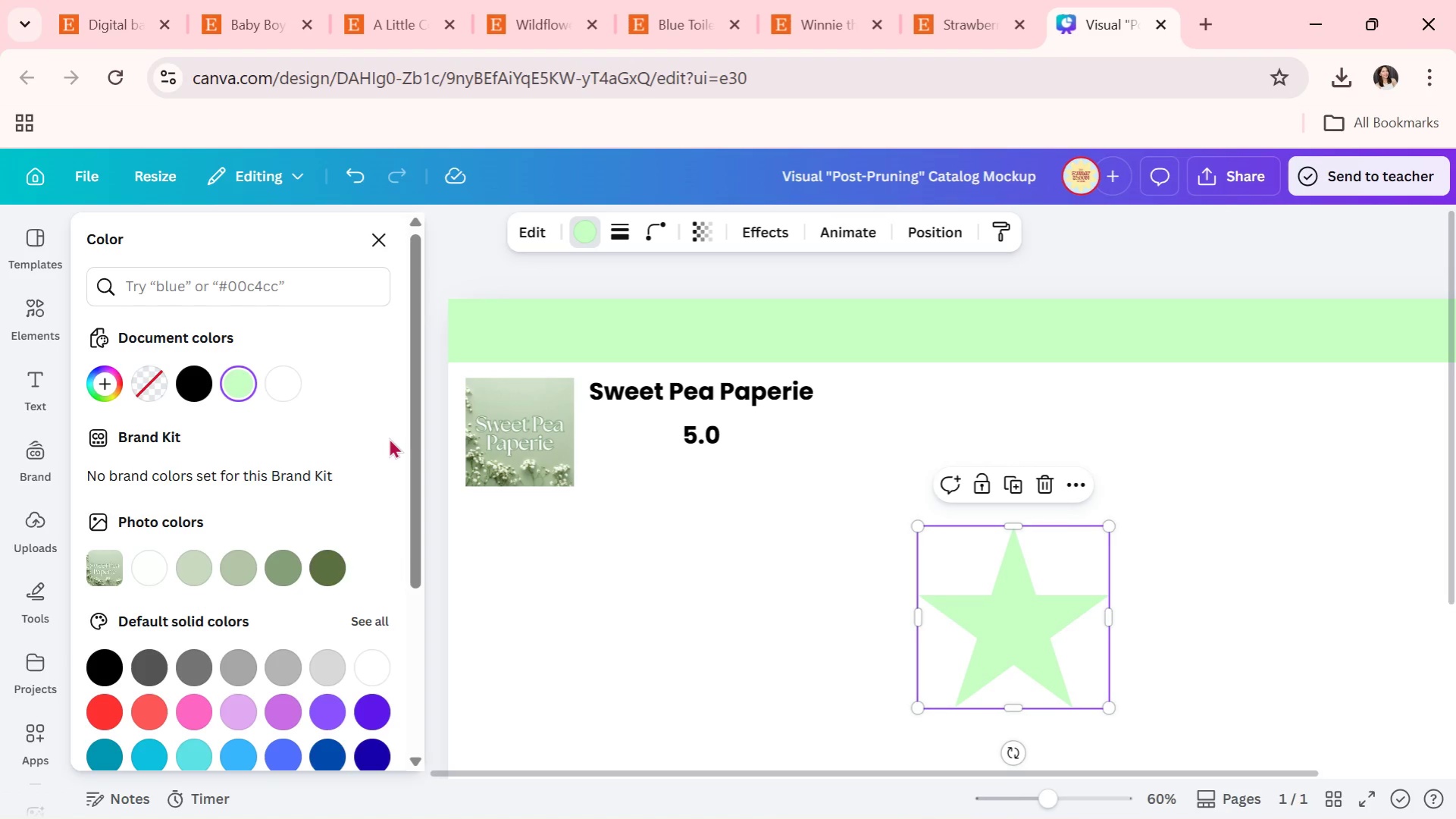 
left_click([108, 382])
 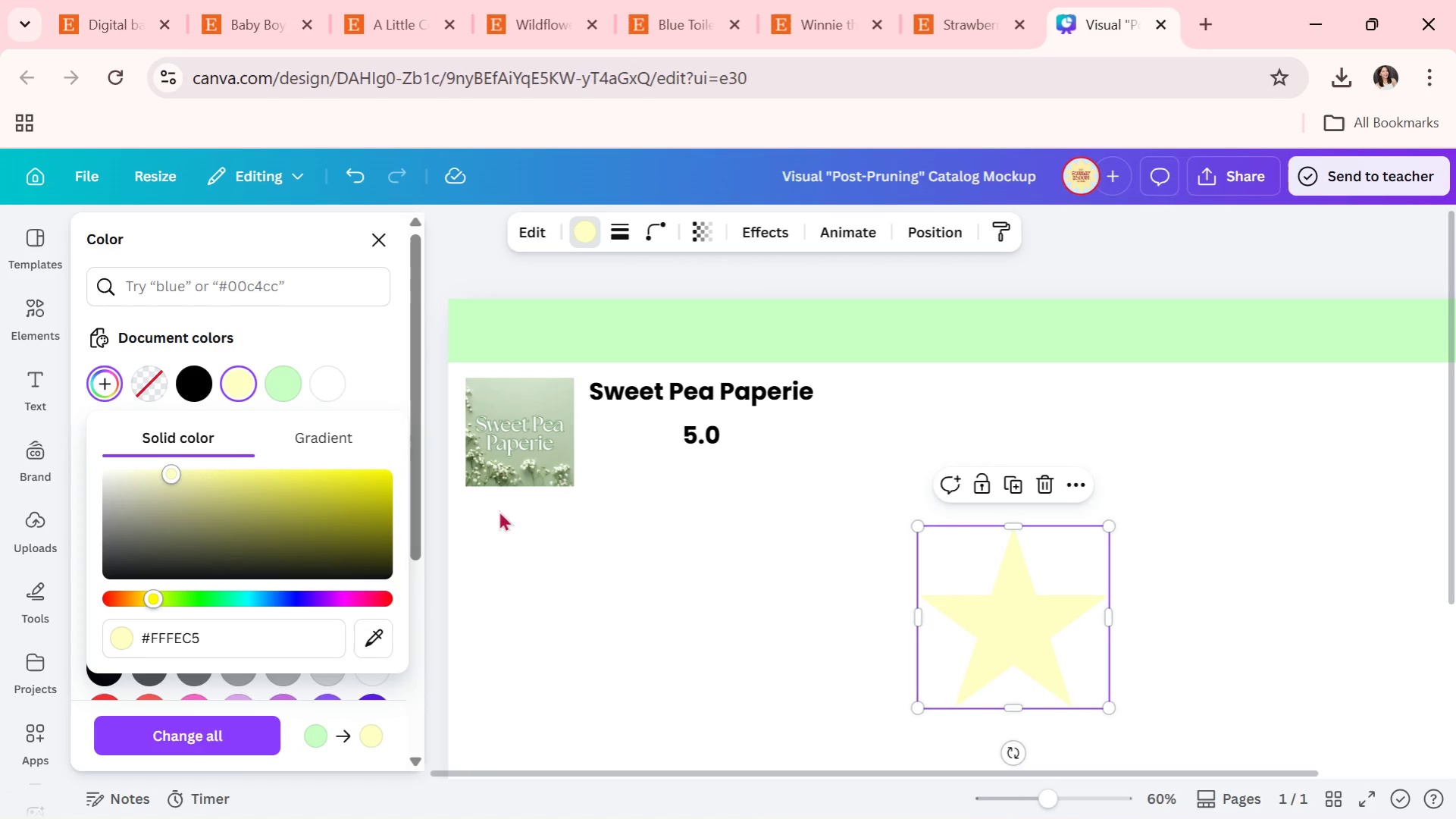 
left_click_drag(start_coordinate=[258, 497], to_coordinate=[265, 402])
 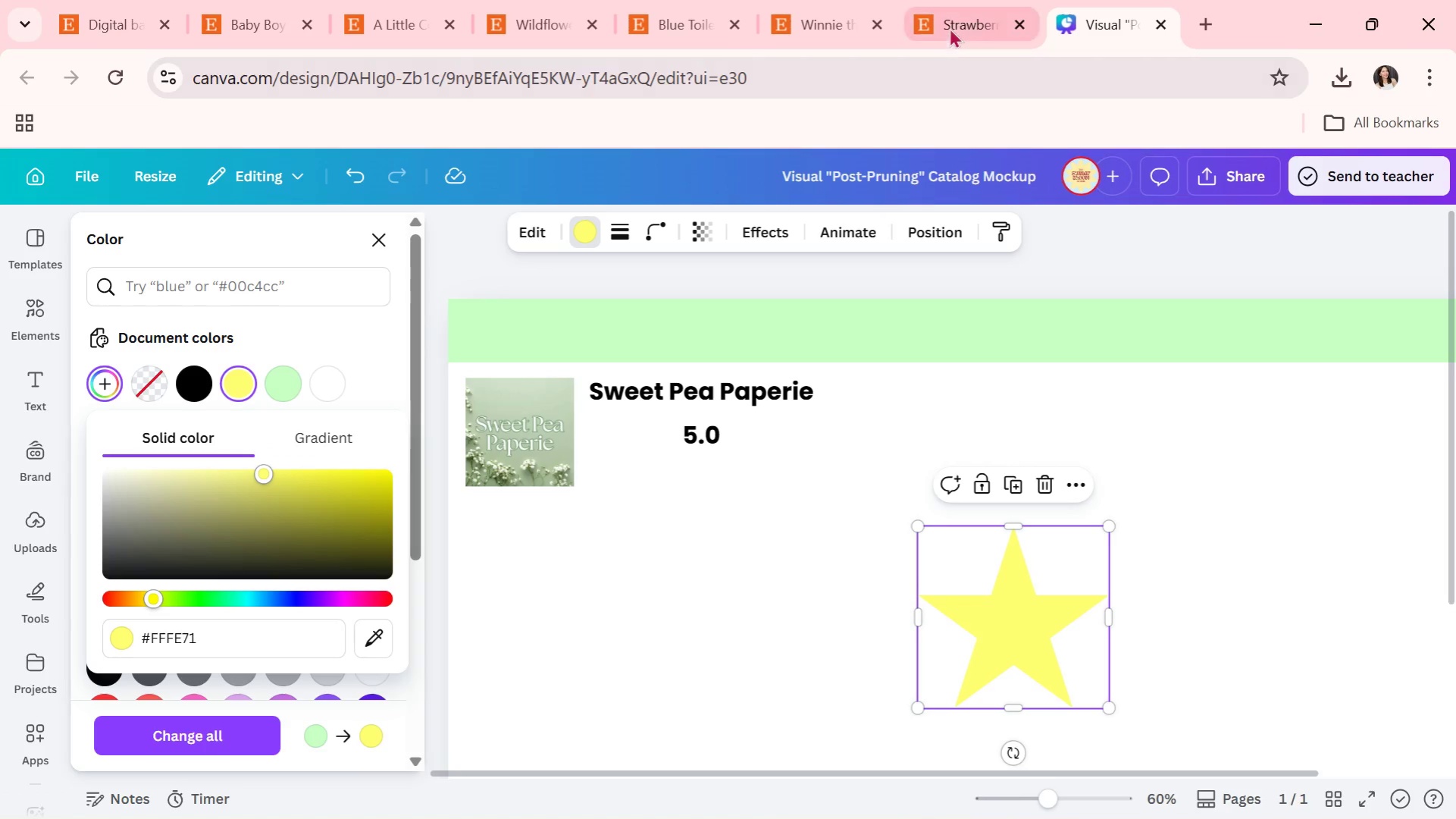 
left_click([951, 19])
 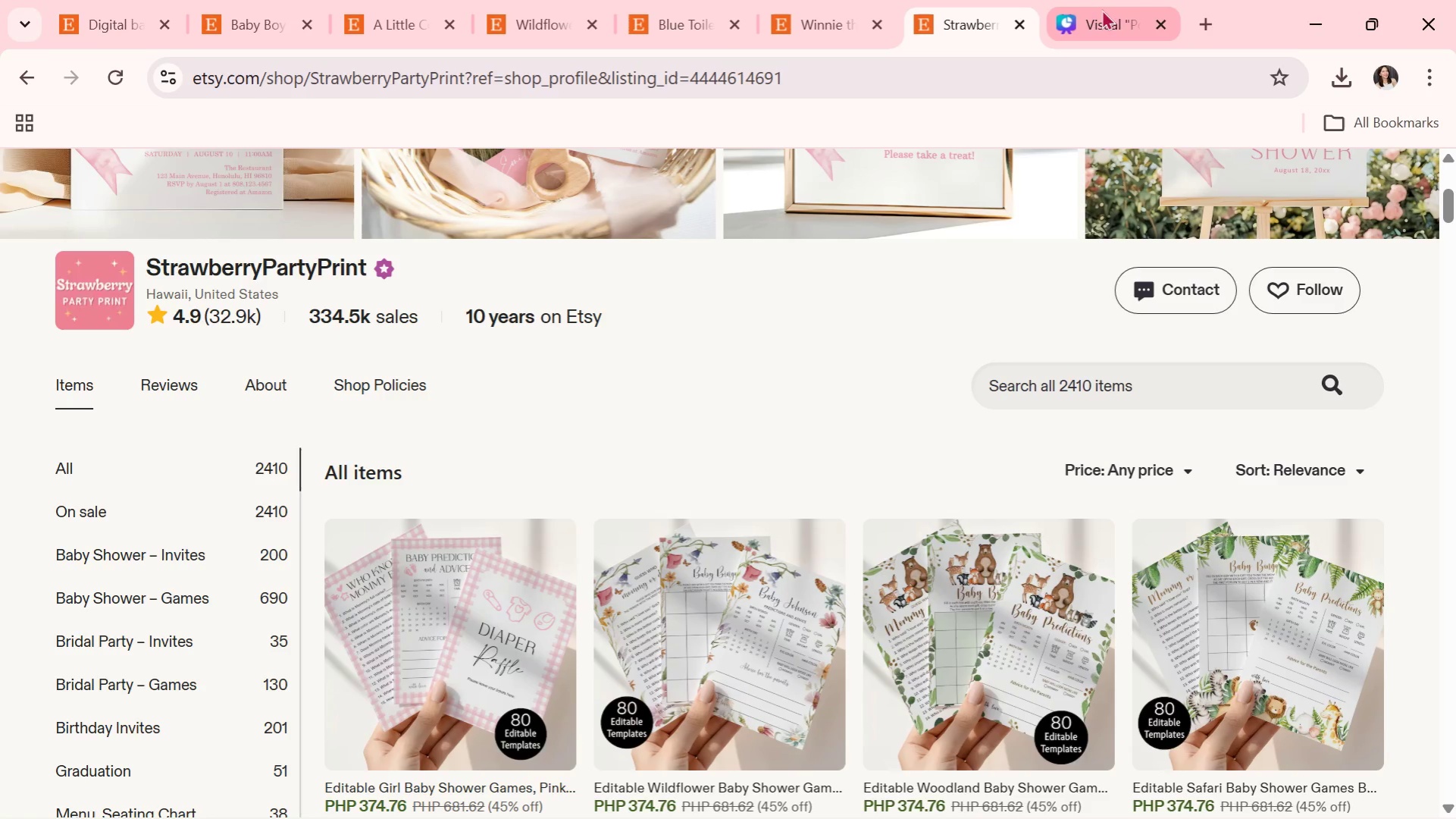 
left_click([1116, 2])
 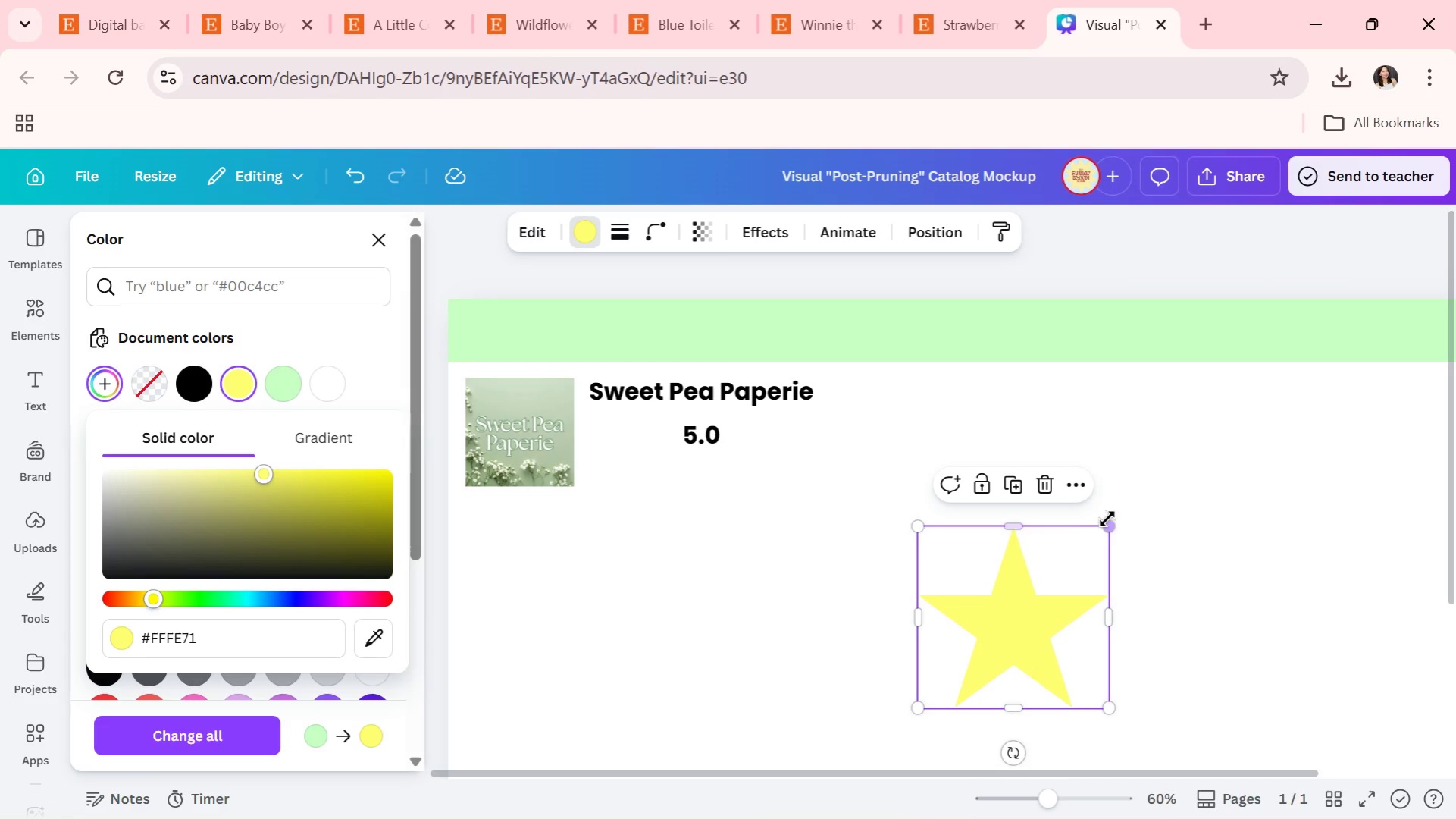 
left_click_drag(start_coordinate=[1107, 519], to_coordinate=[949, 643])
 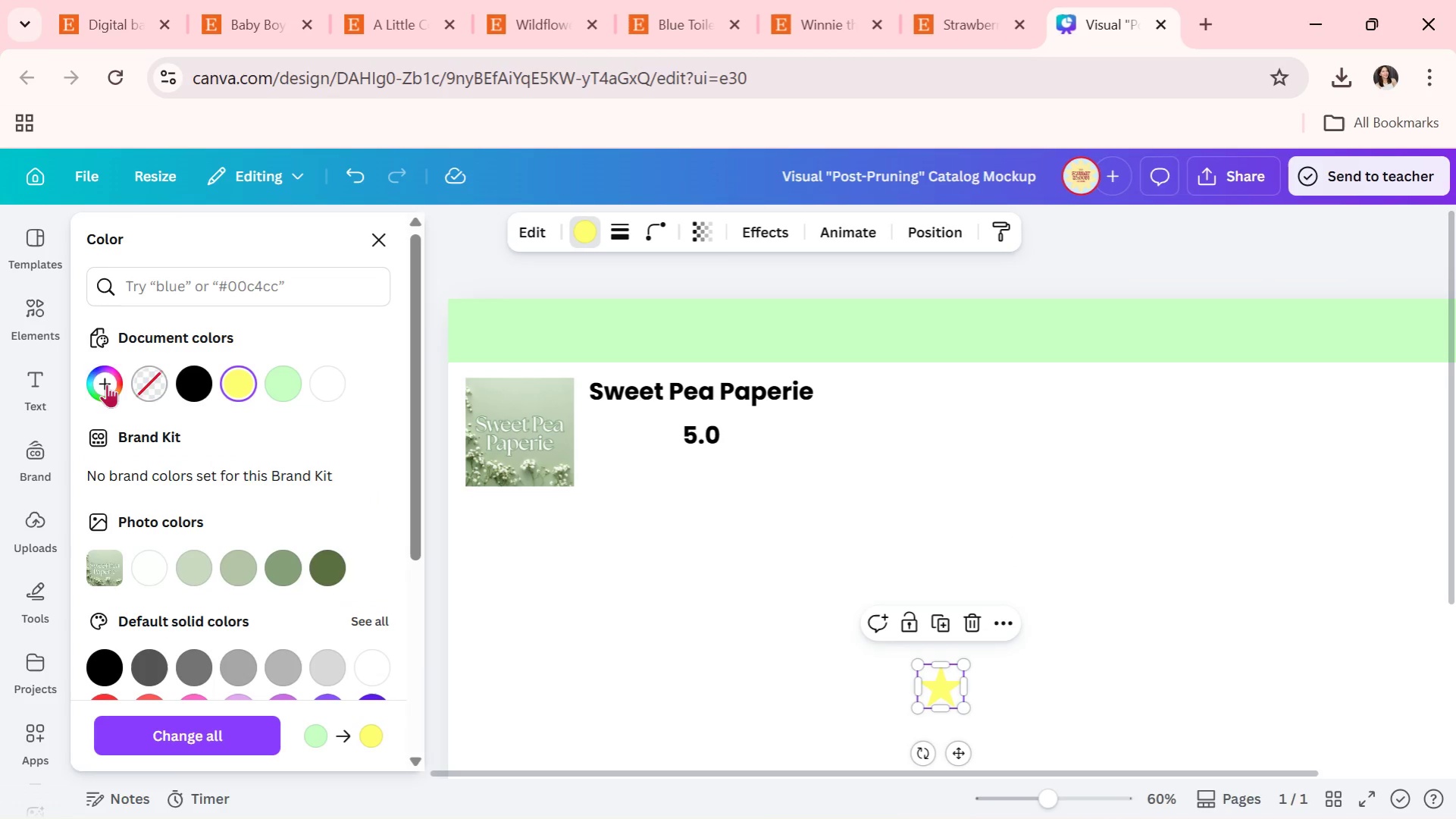 
left_click([92, 384])
 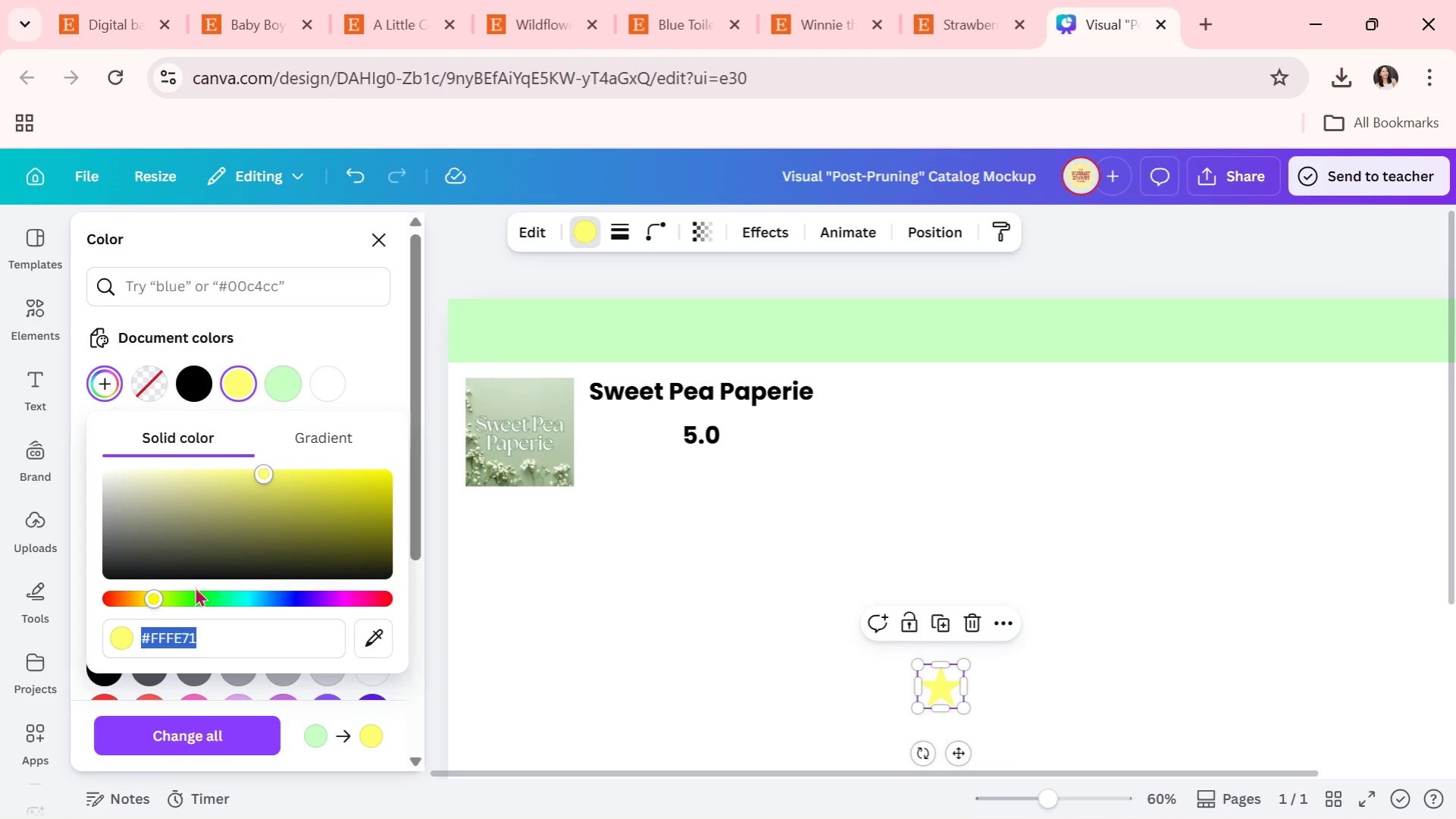 
left_click([142, 598])
 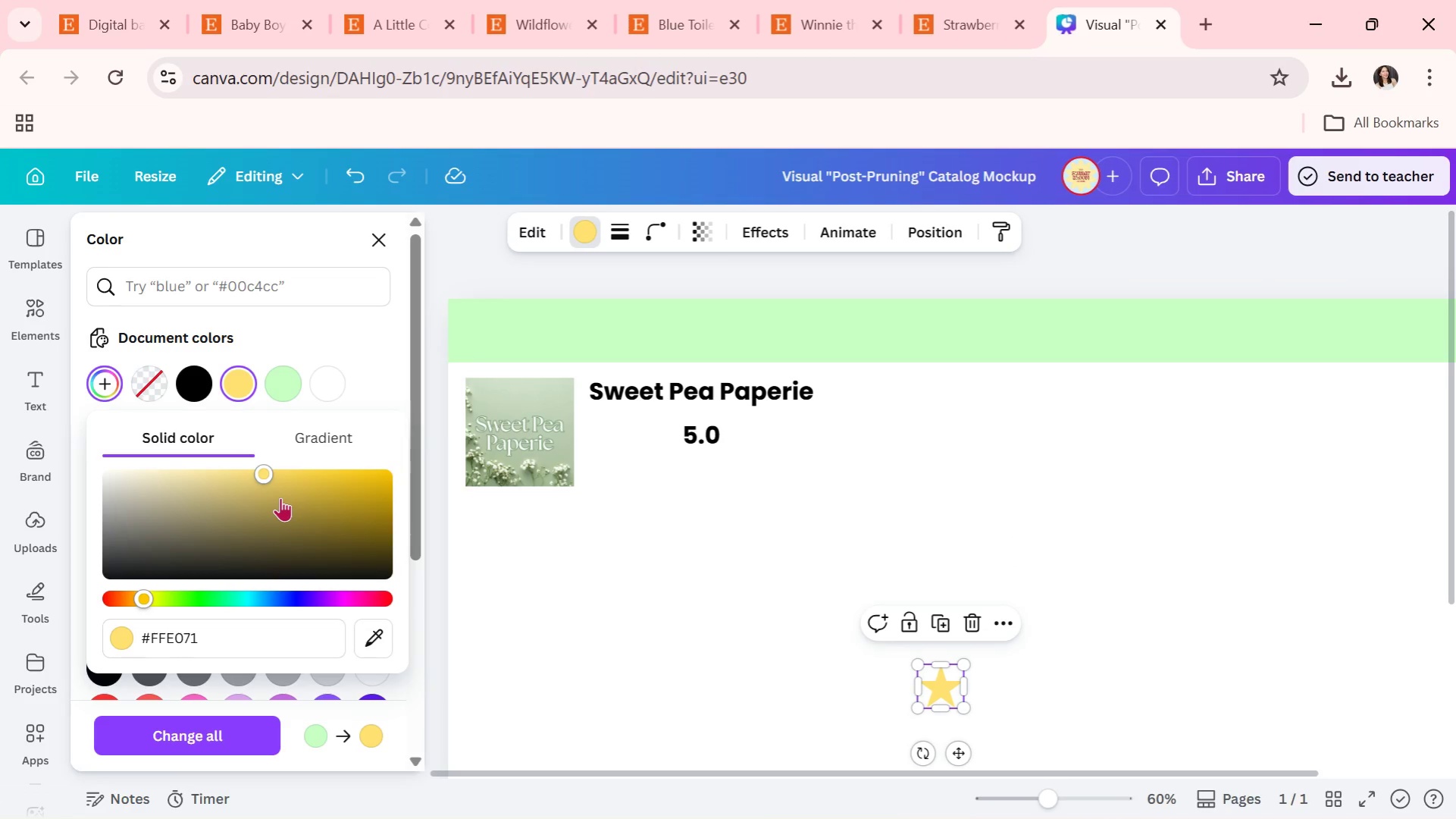 
left_click([274, 486])
 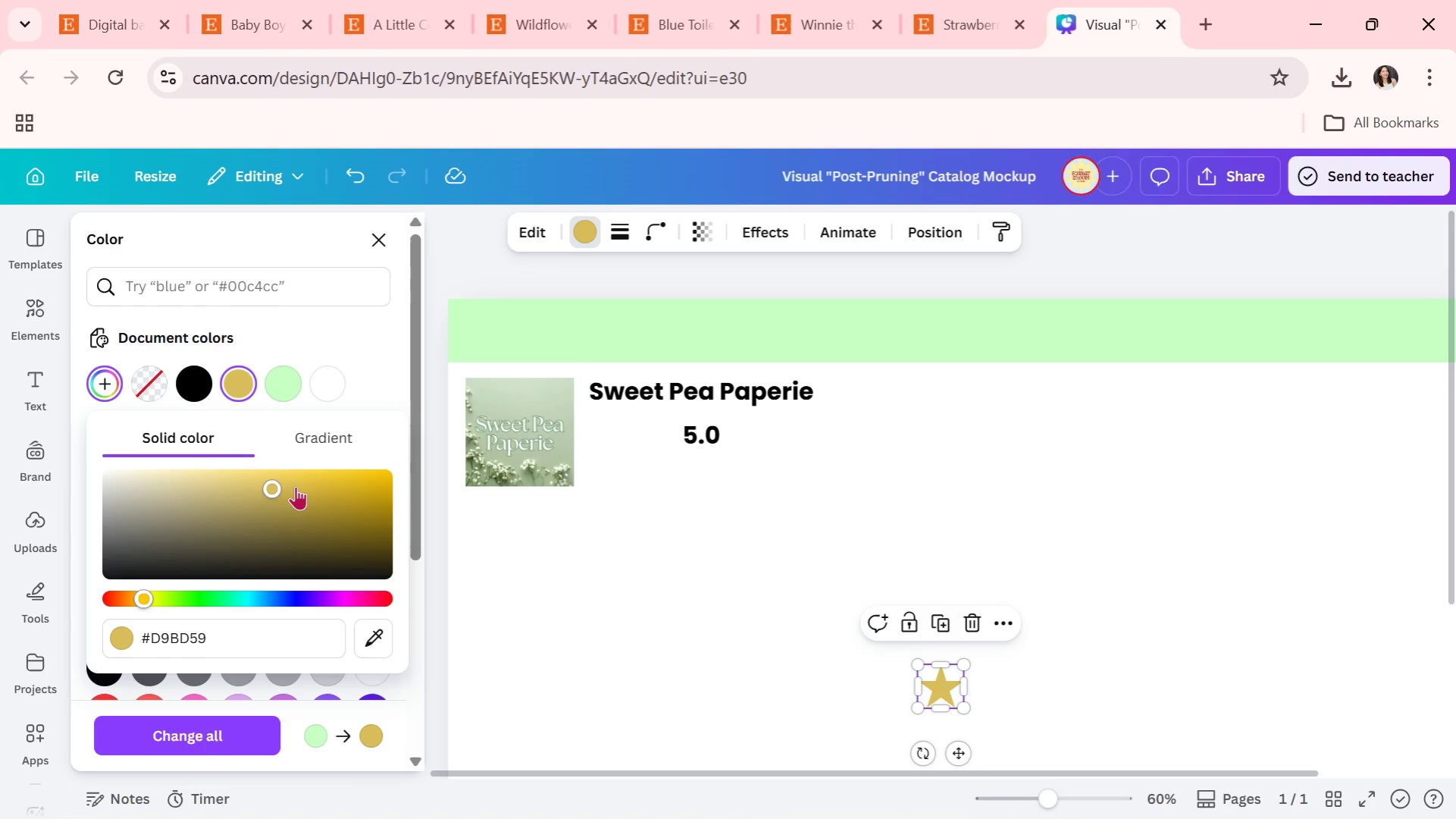 
left_click([296, 483])
 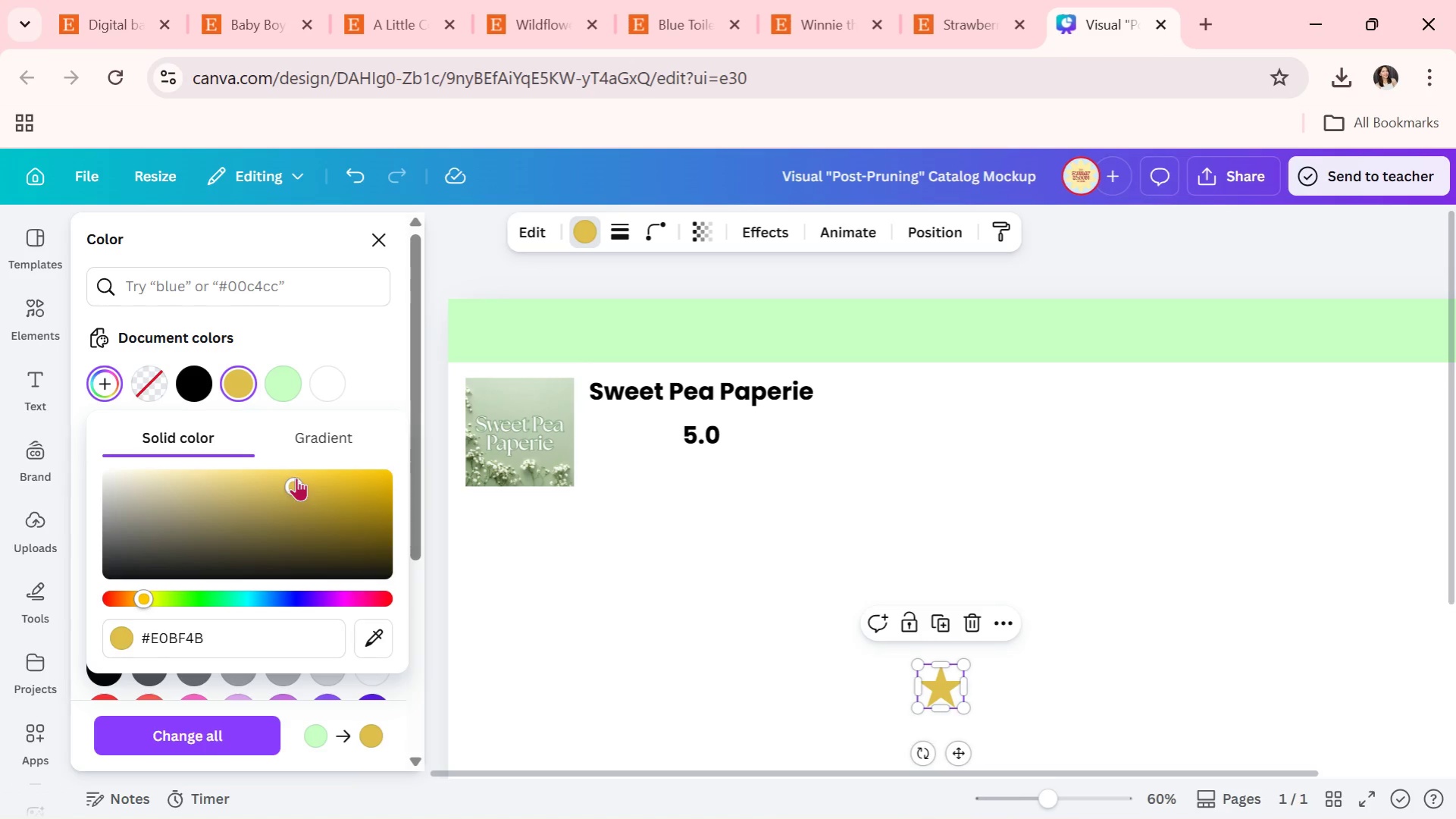 
left_click_drag(start_coordinate=[296, 476], to_coordinate=[296, 468])
 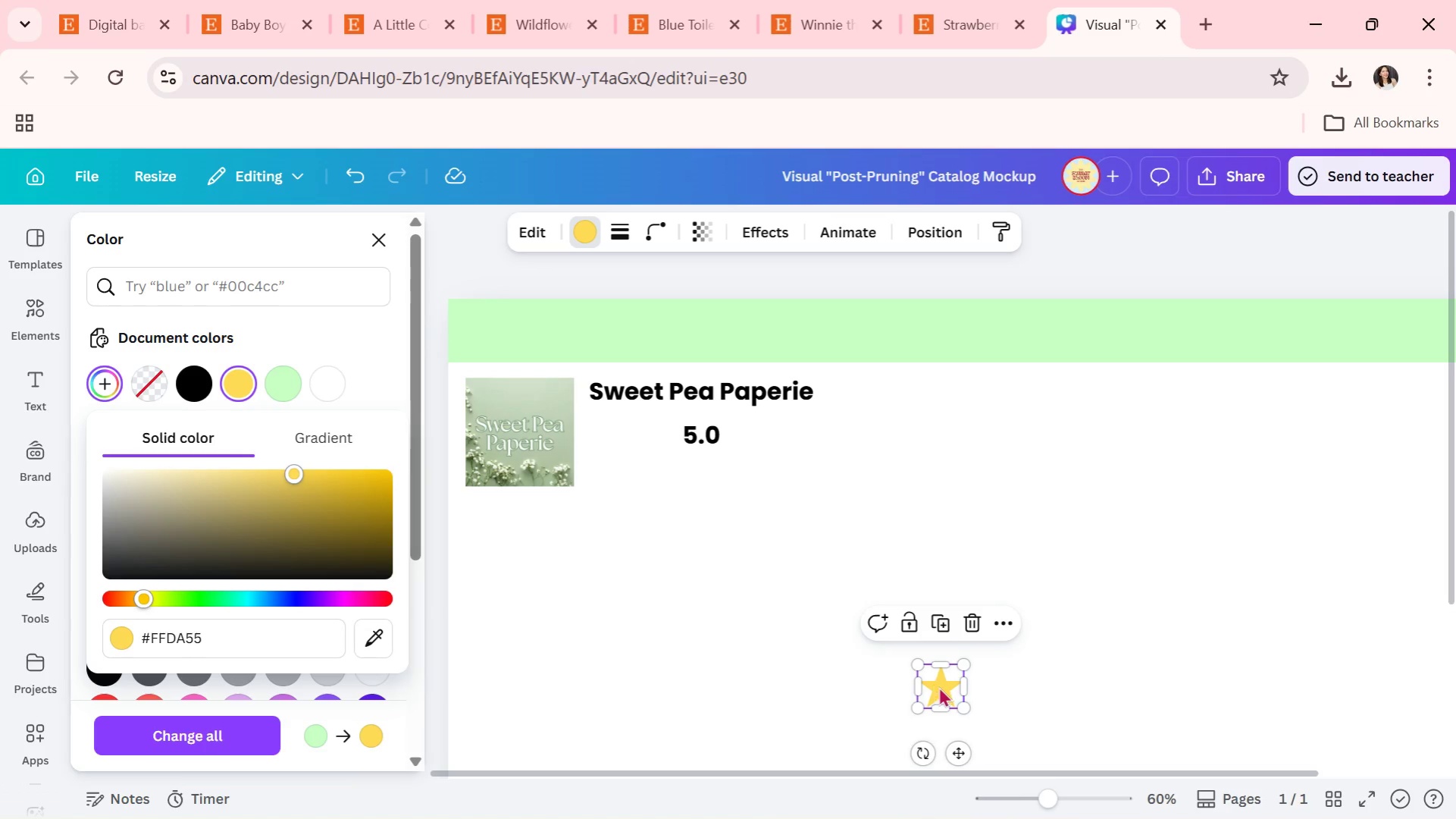 
left_click_drag(start_coordinate=[940, 686], to_coordinate=[611, 447])
 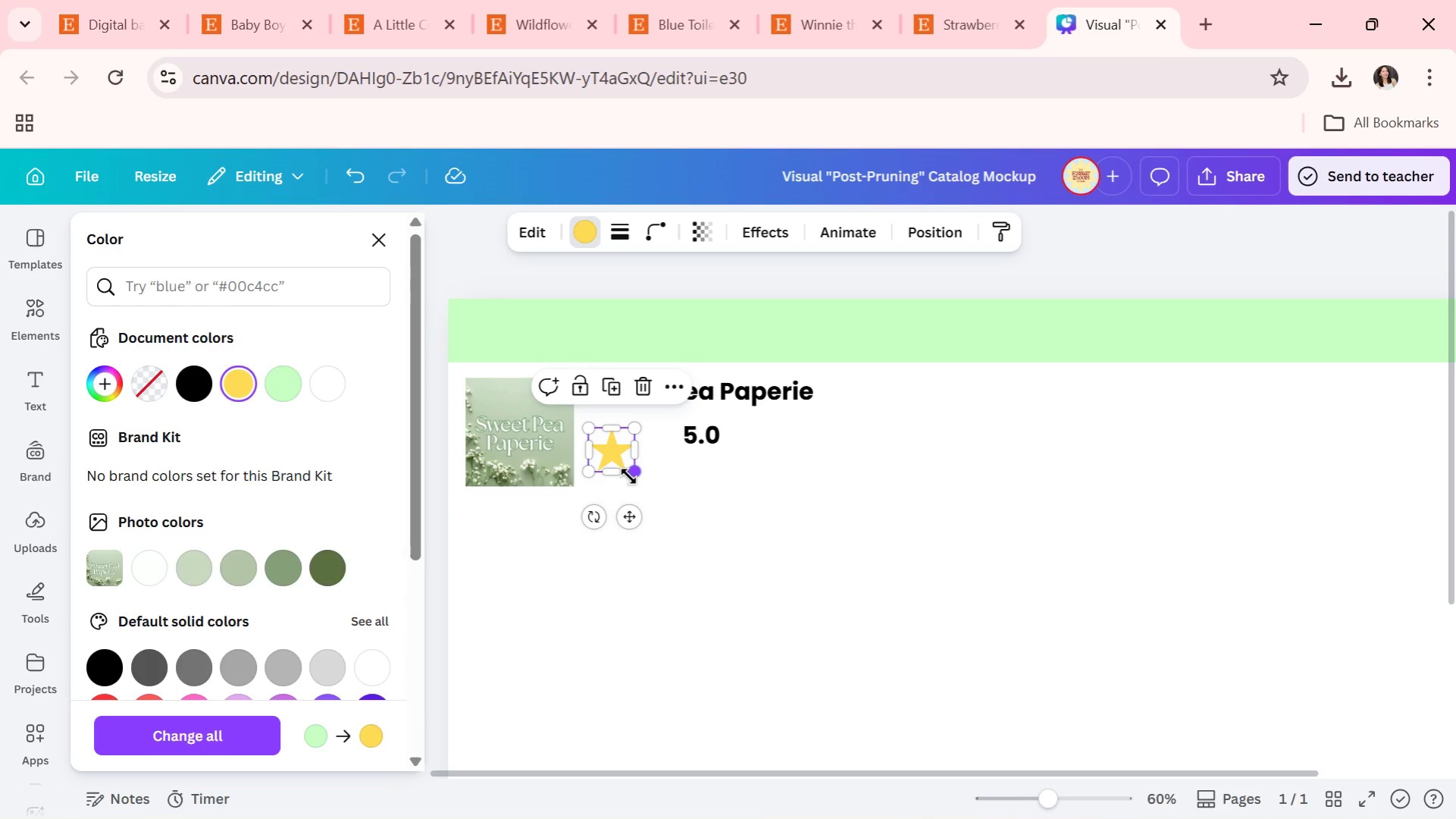 
left_click_drag(start_coordinate=[630, 476], to_coordinate=[617, 454])
 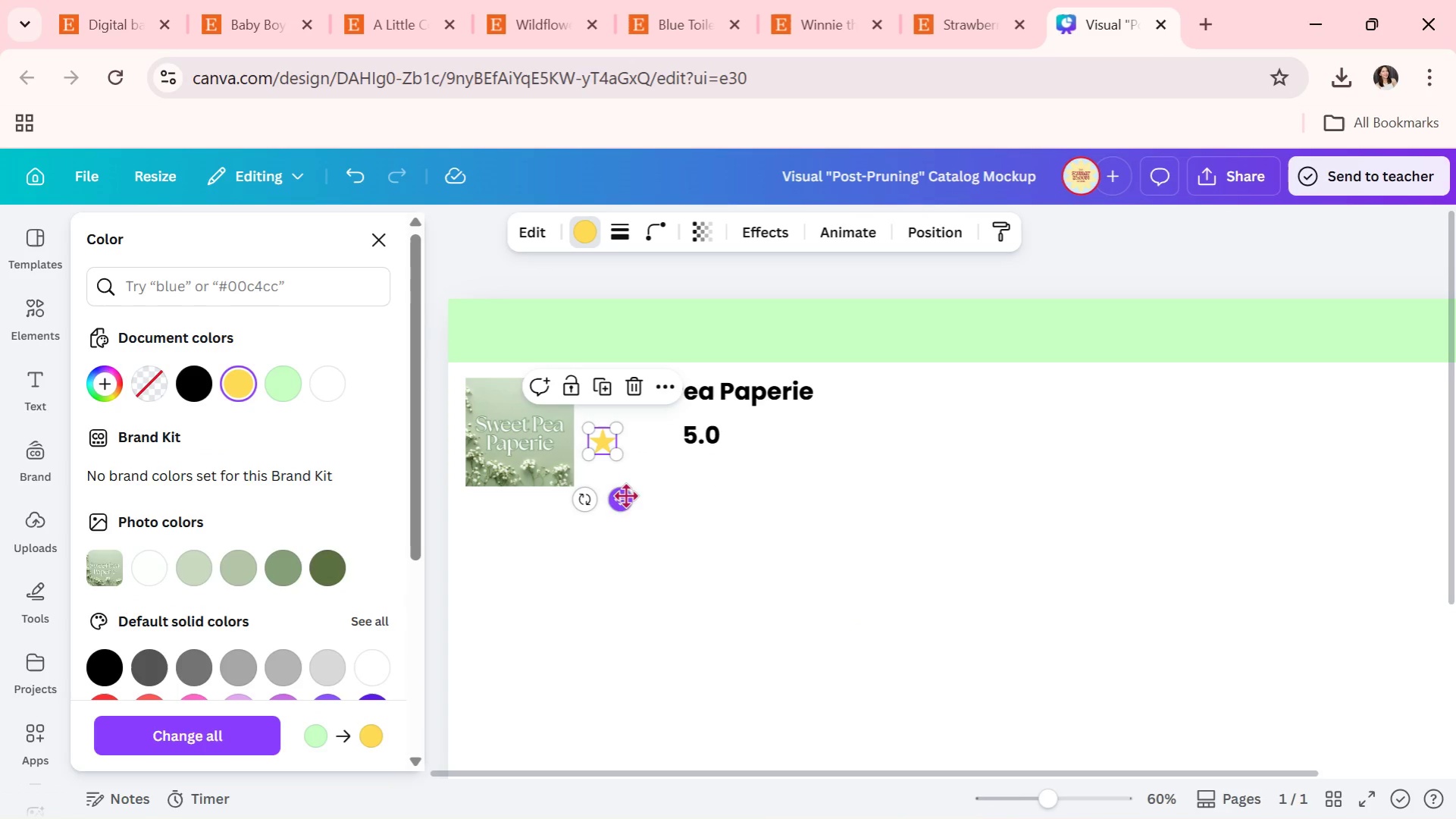 
left_click_drag(start_coordinate=[622, 502], to_coordinate=[623, 490])
 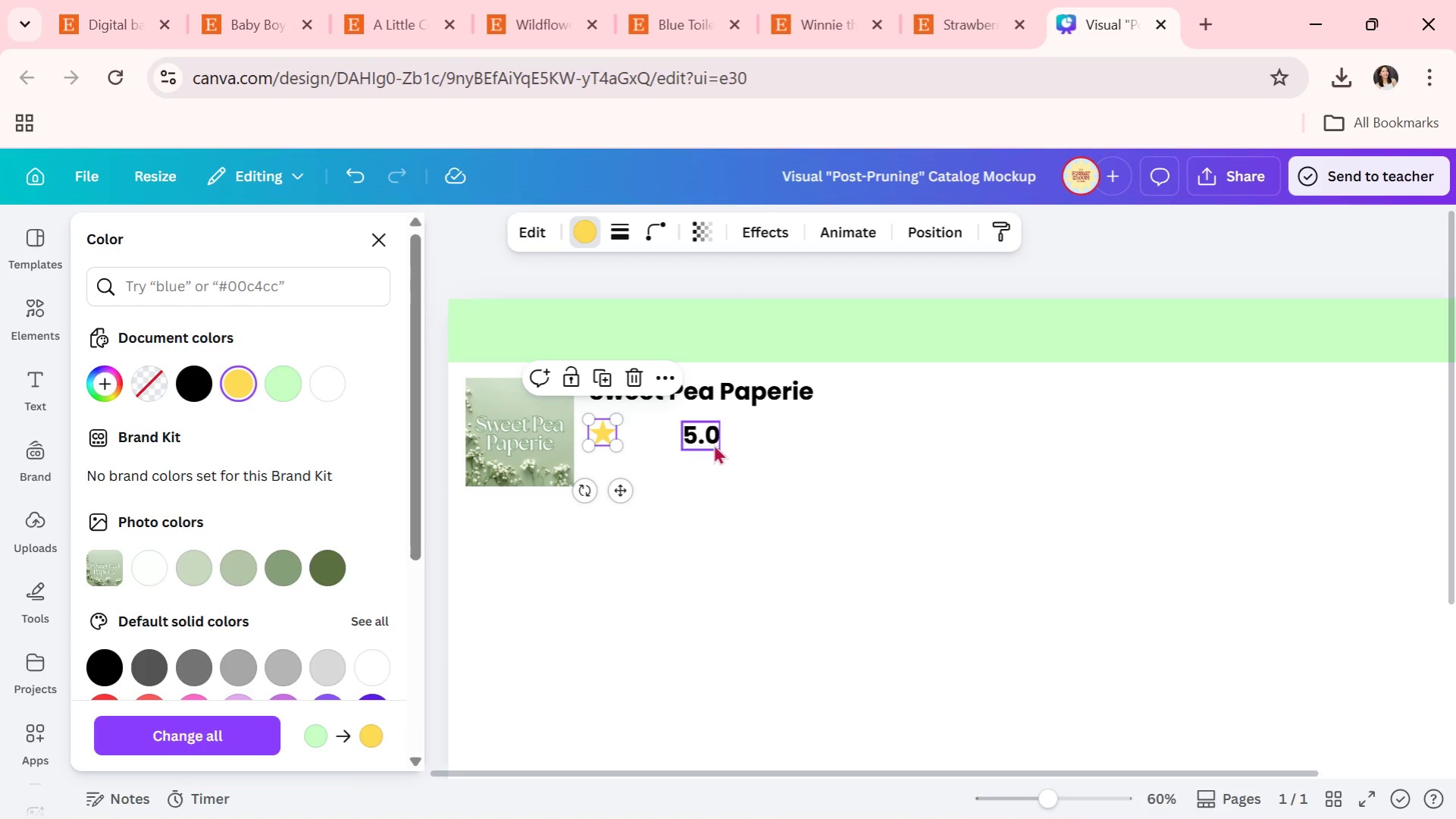 
left_click([713, 441])
 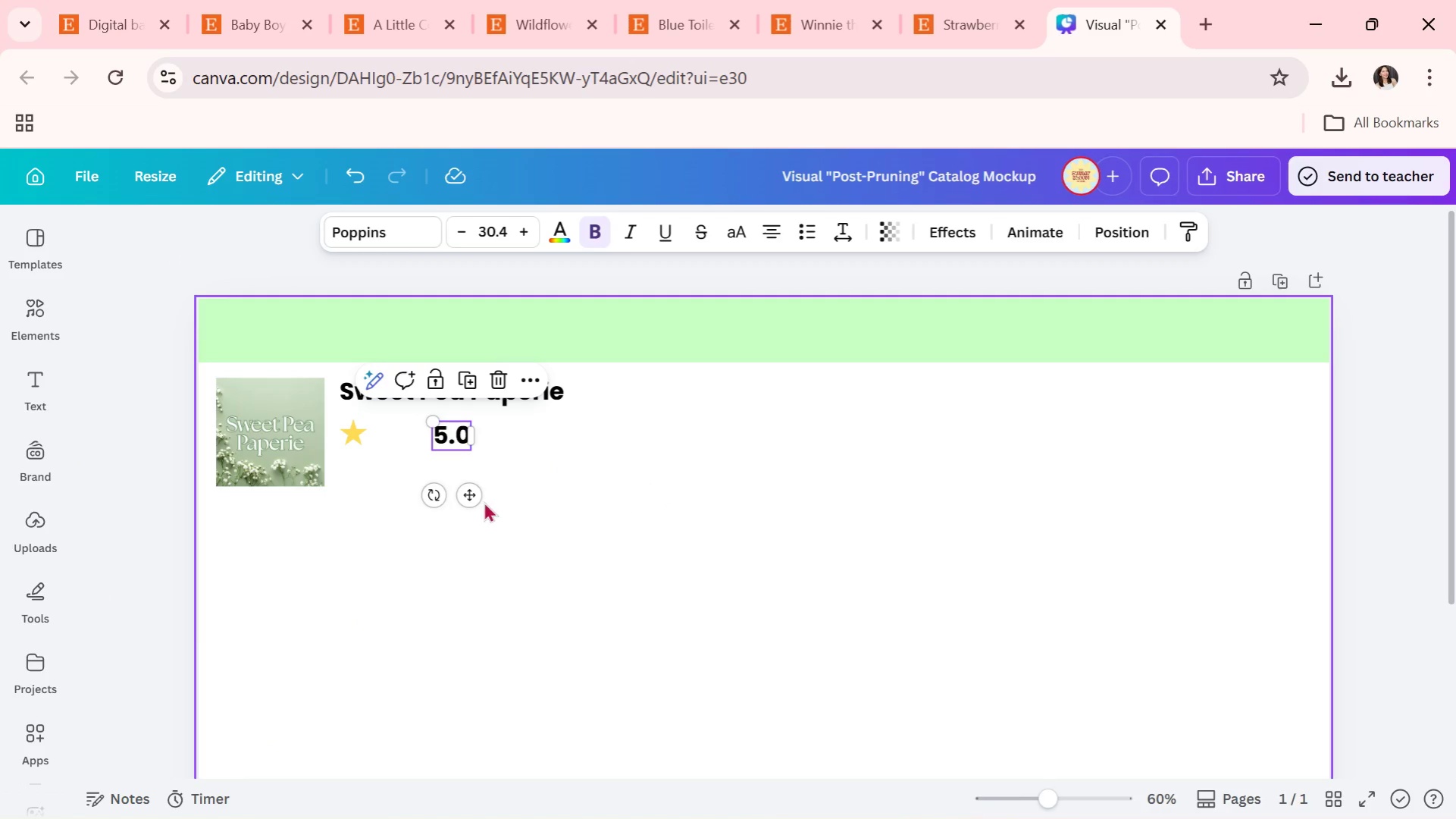 
left_click_drag(start_coordinate=[474, 500], to_coordinate=[415, 502])
 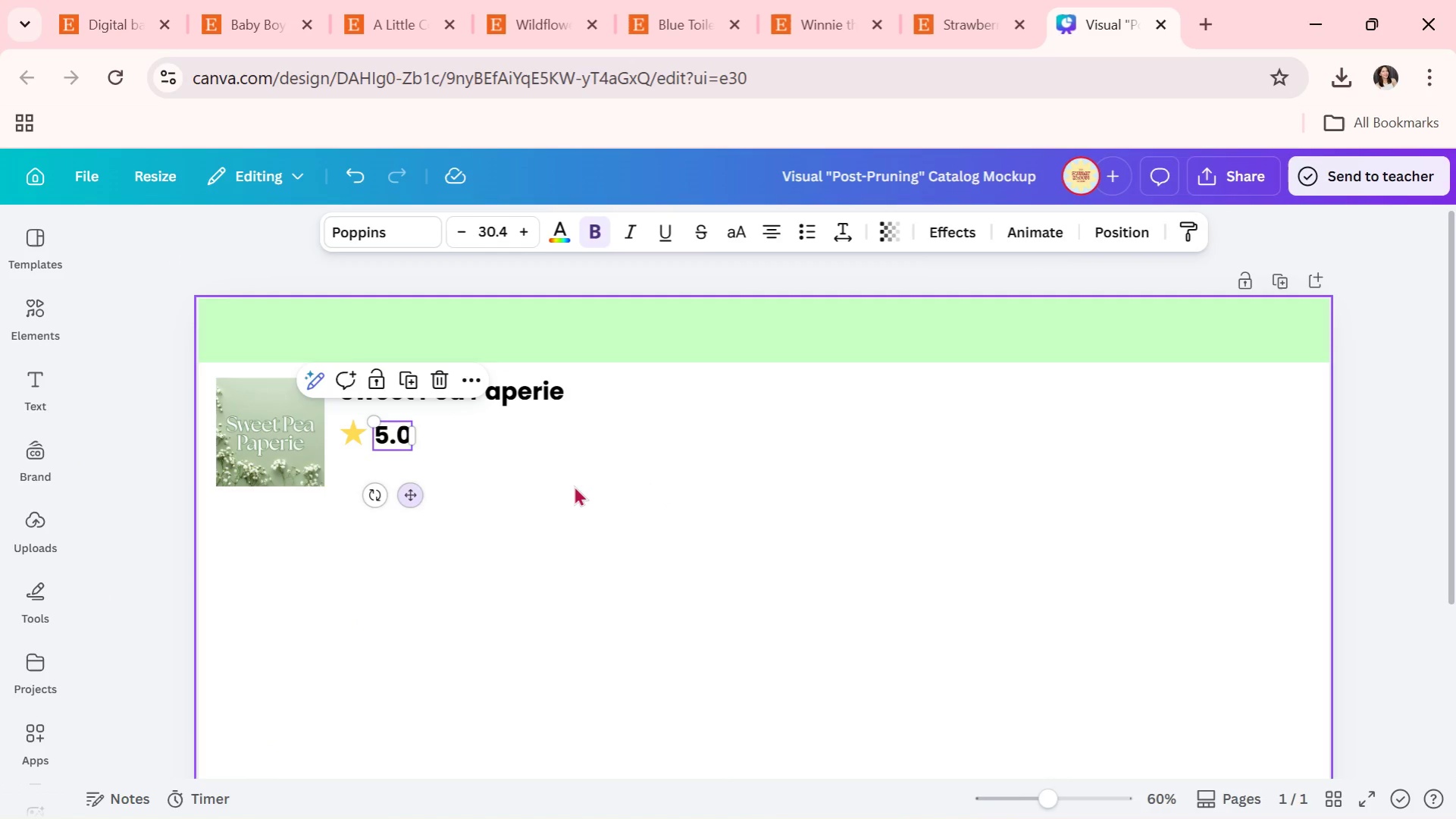 
left_click([575, 485])
 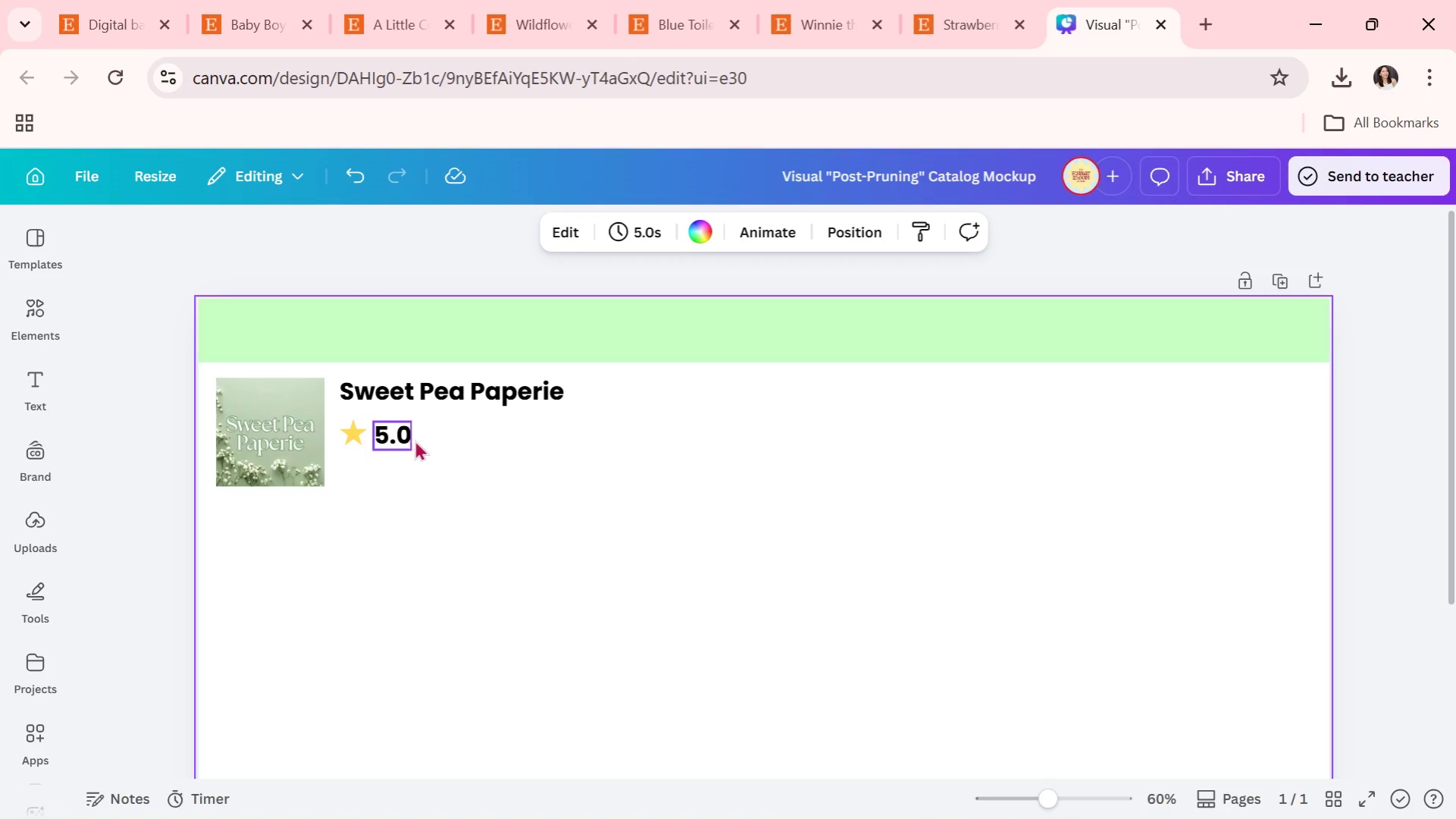 
wait(7.86)
 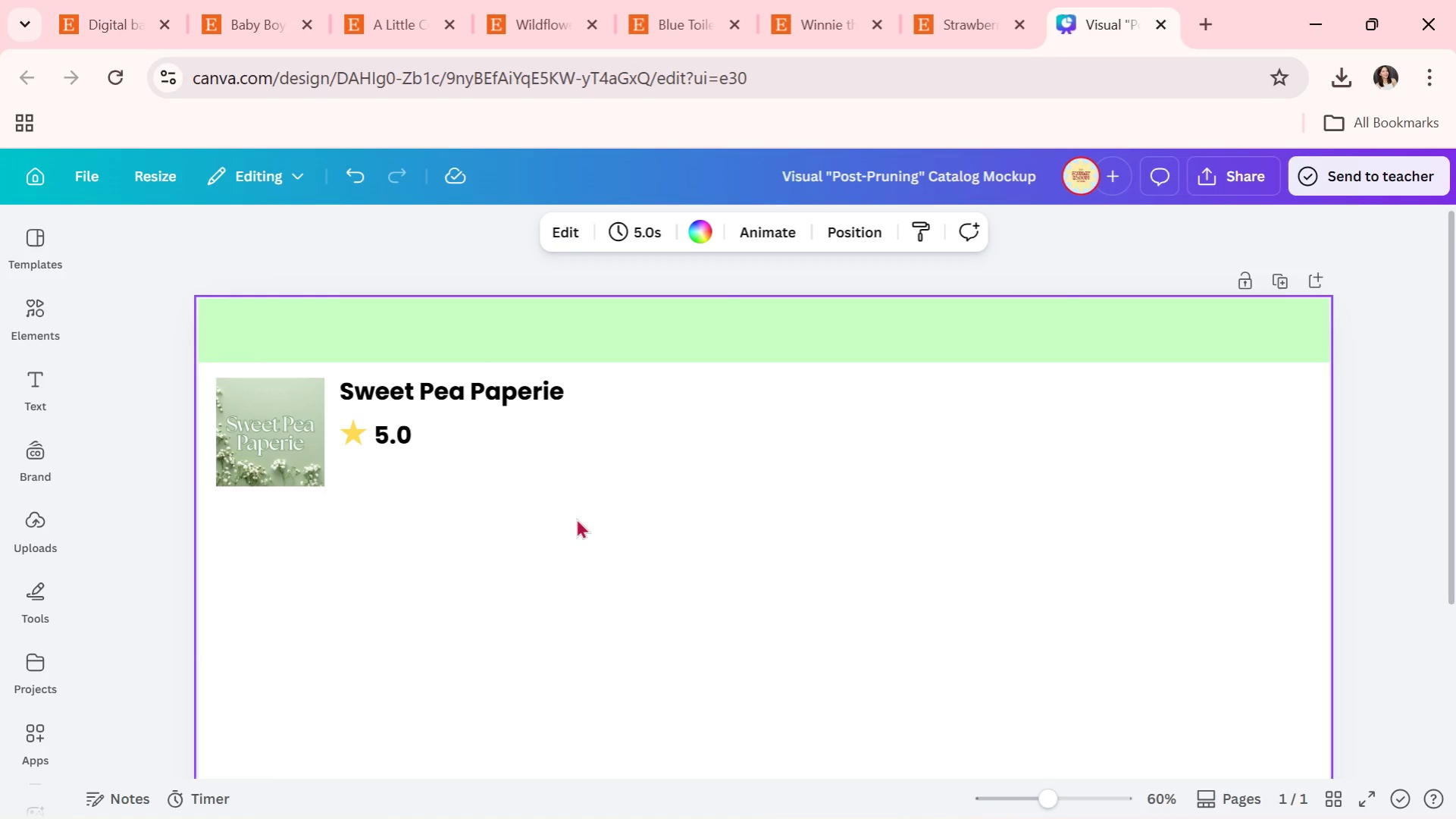 
left_click([399, 438])
 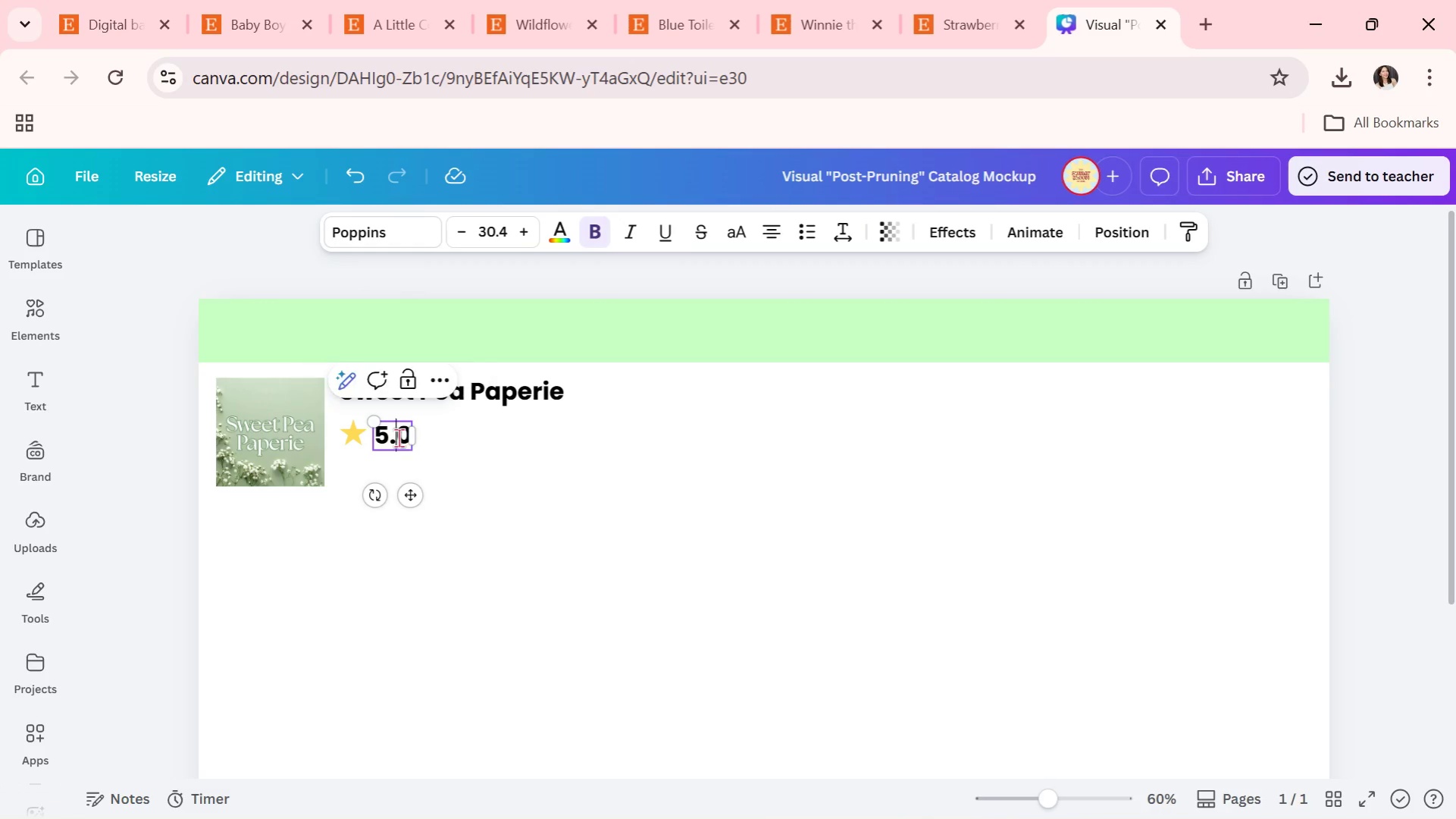 
triple_click([399, 438])
 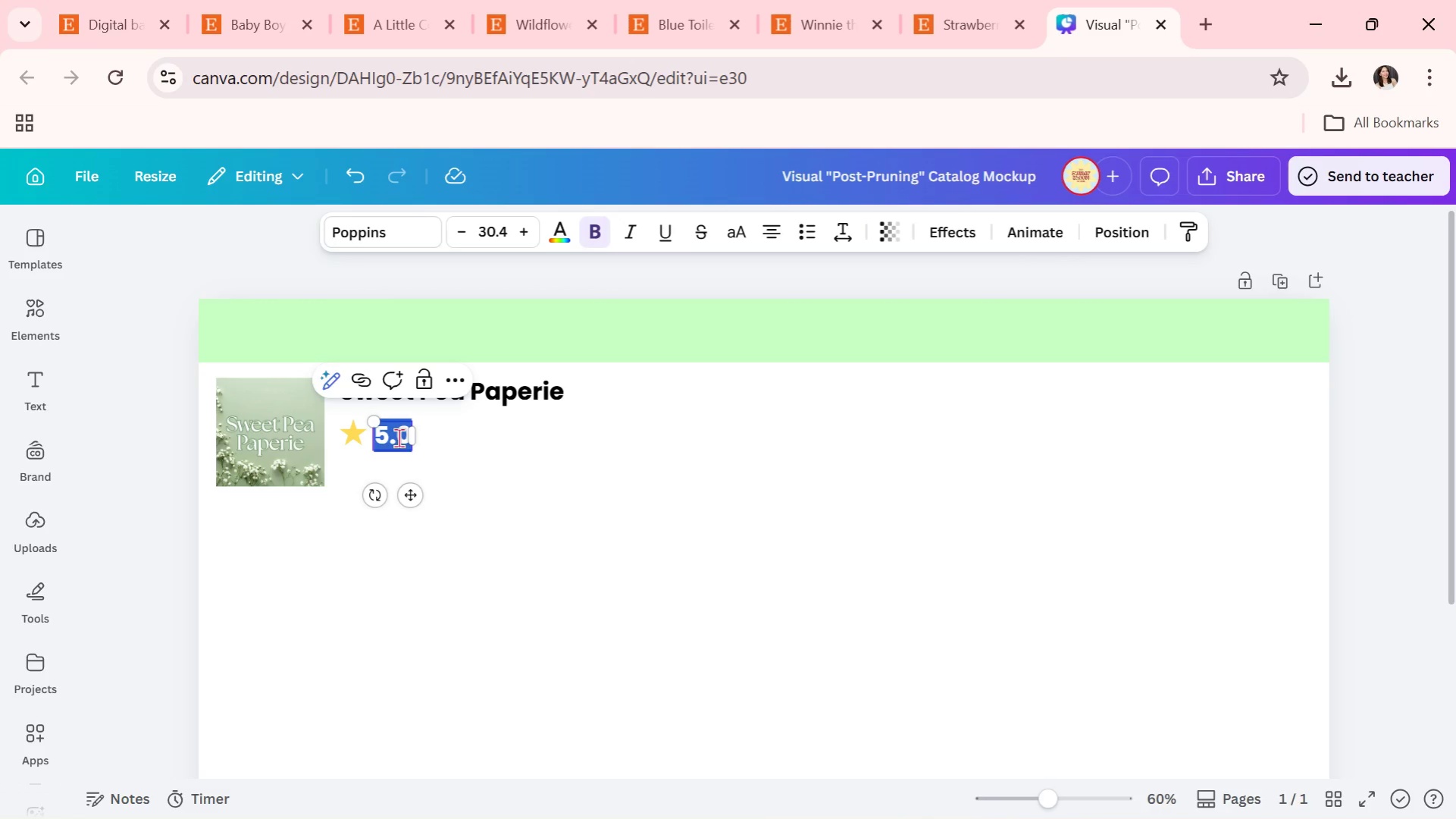 
key(4)
 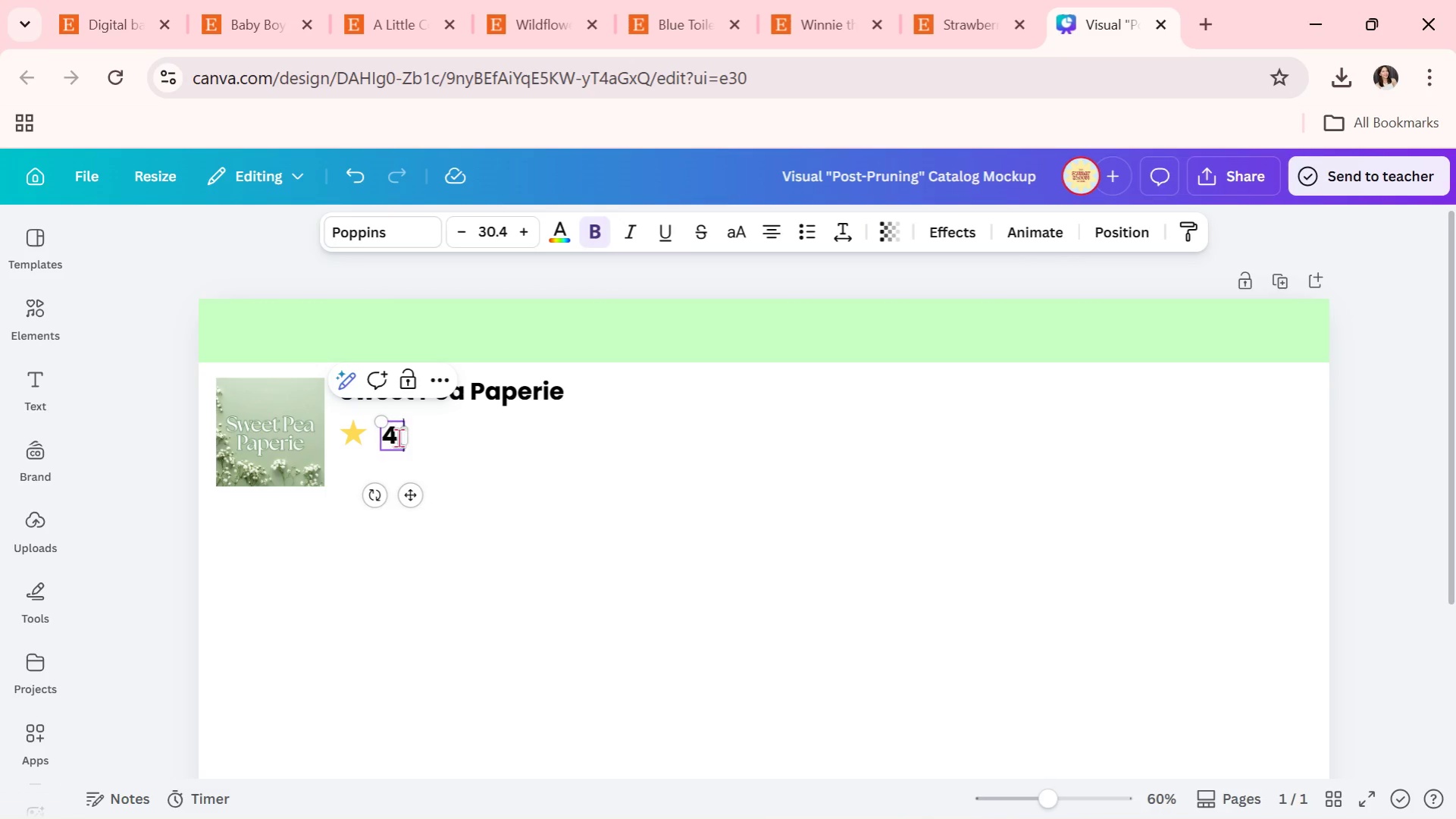 
key(Period)
 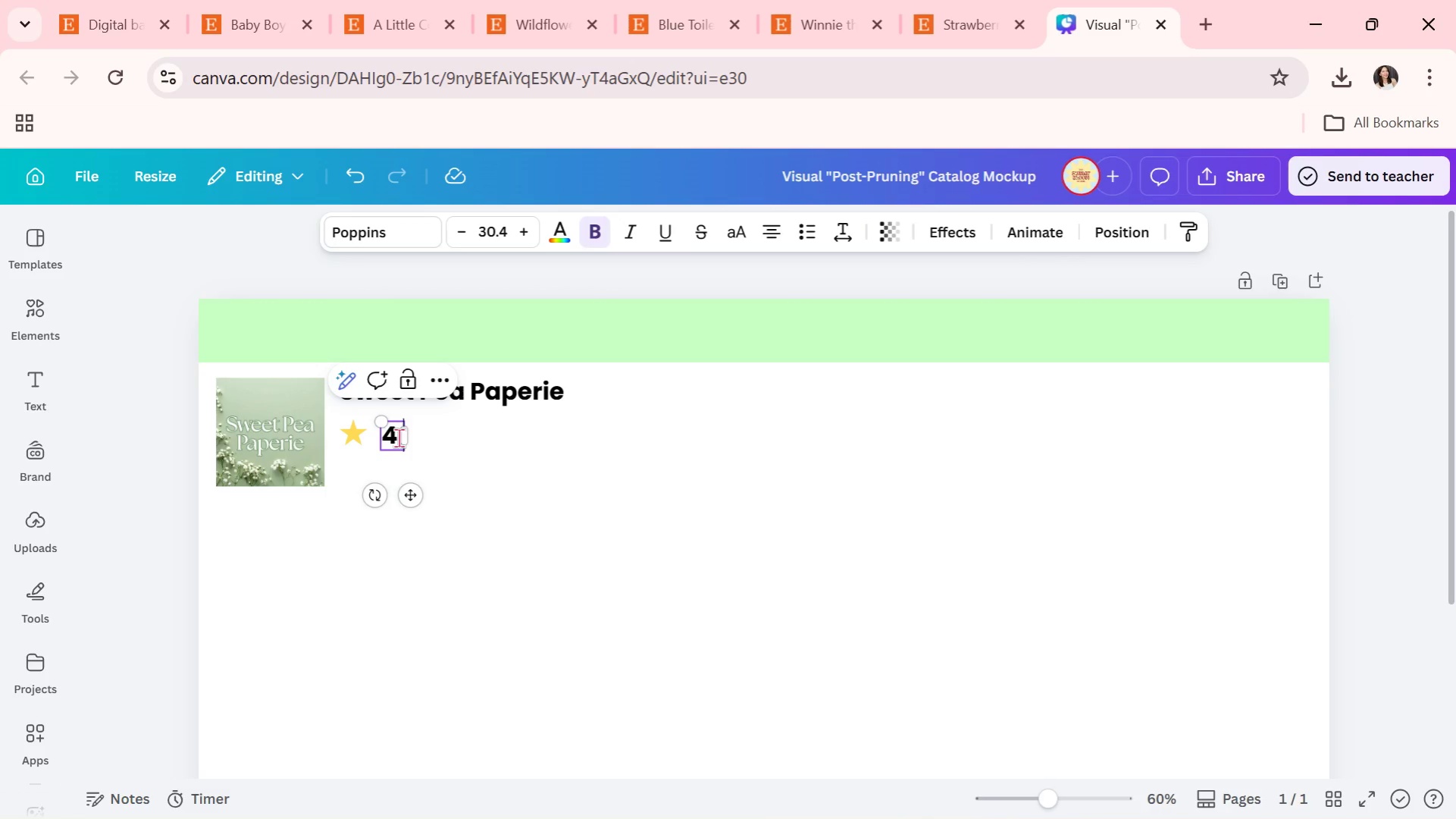 
key(8)
 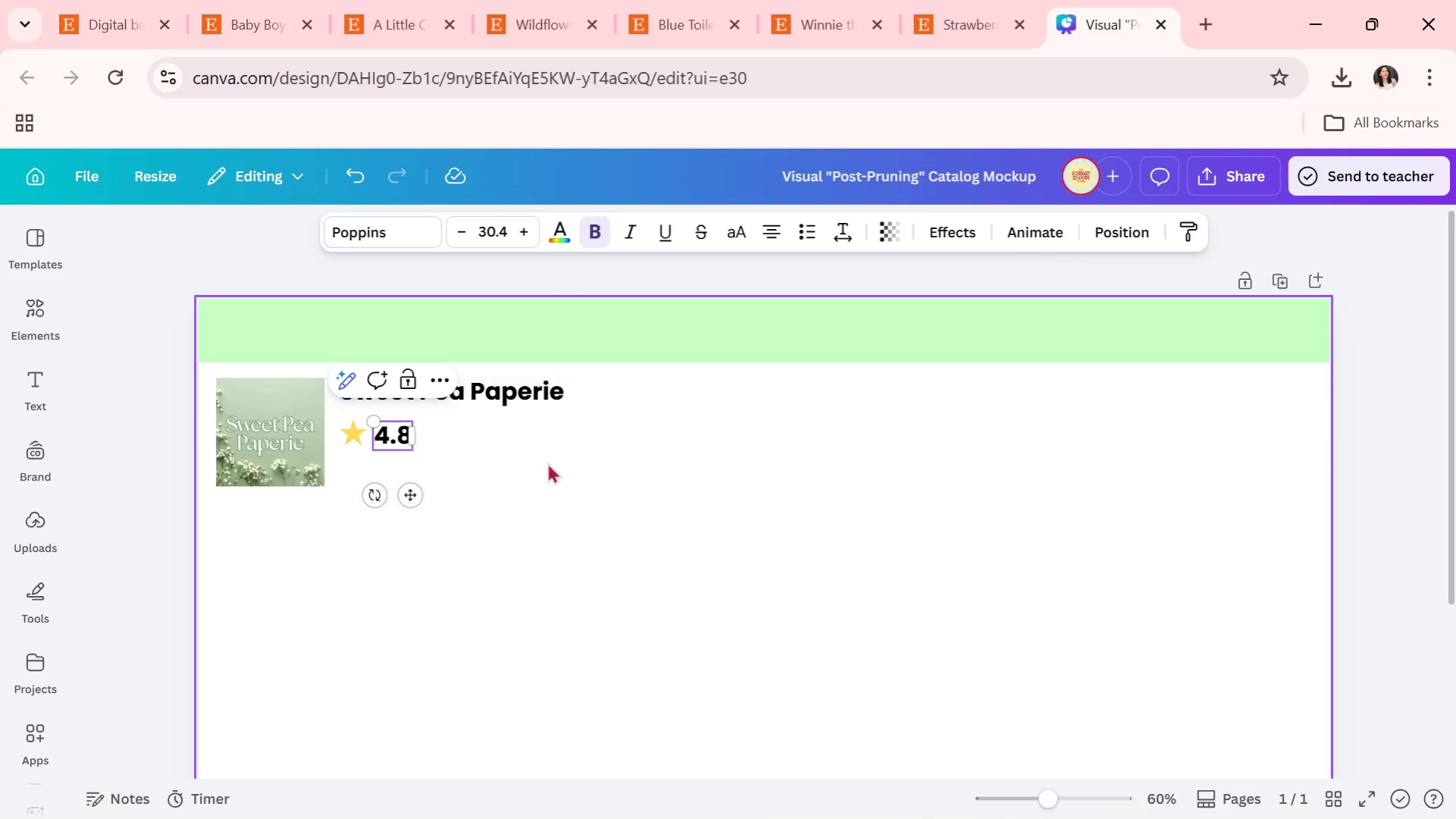 
left_click([559, 470])
 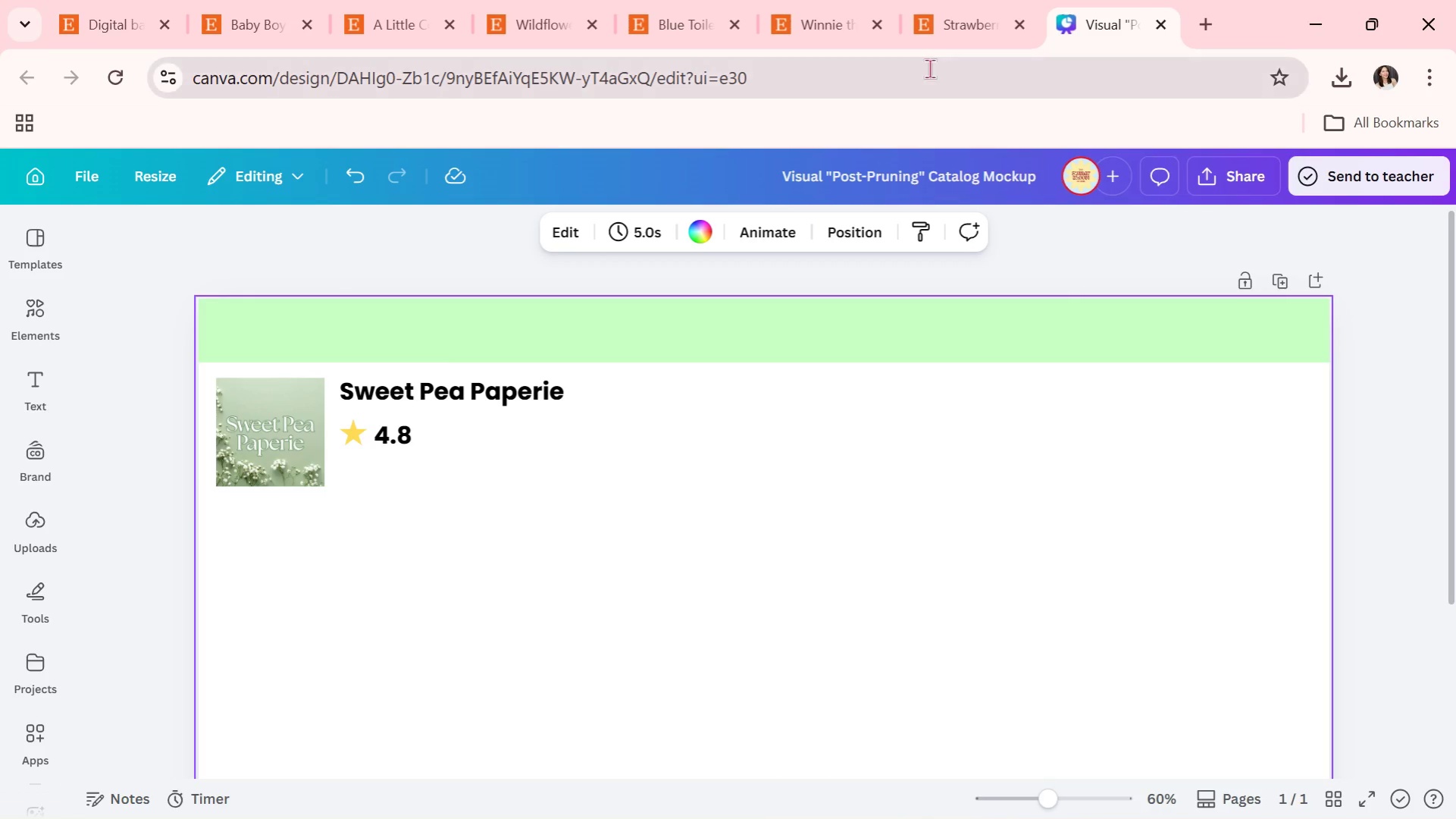 
left_click([975, 33])
 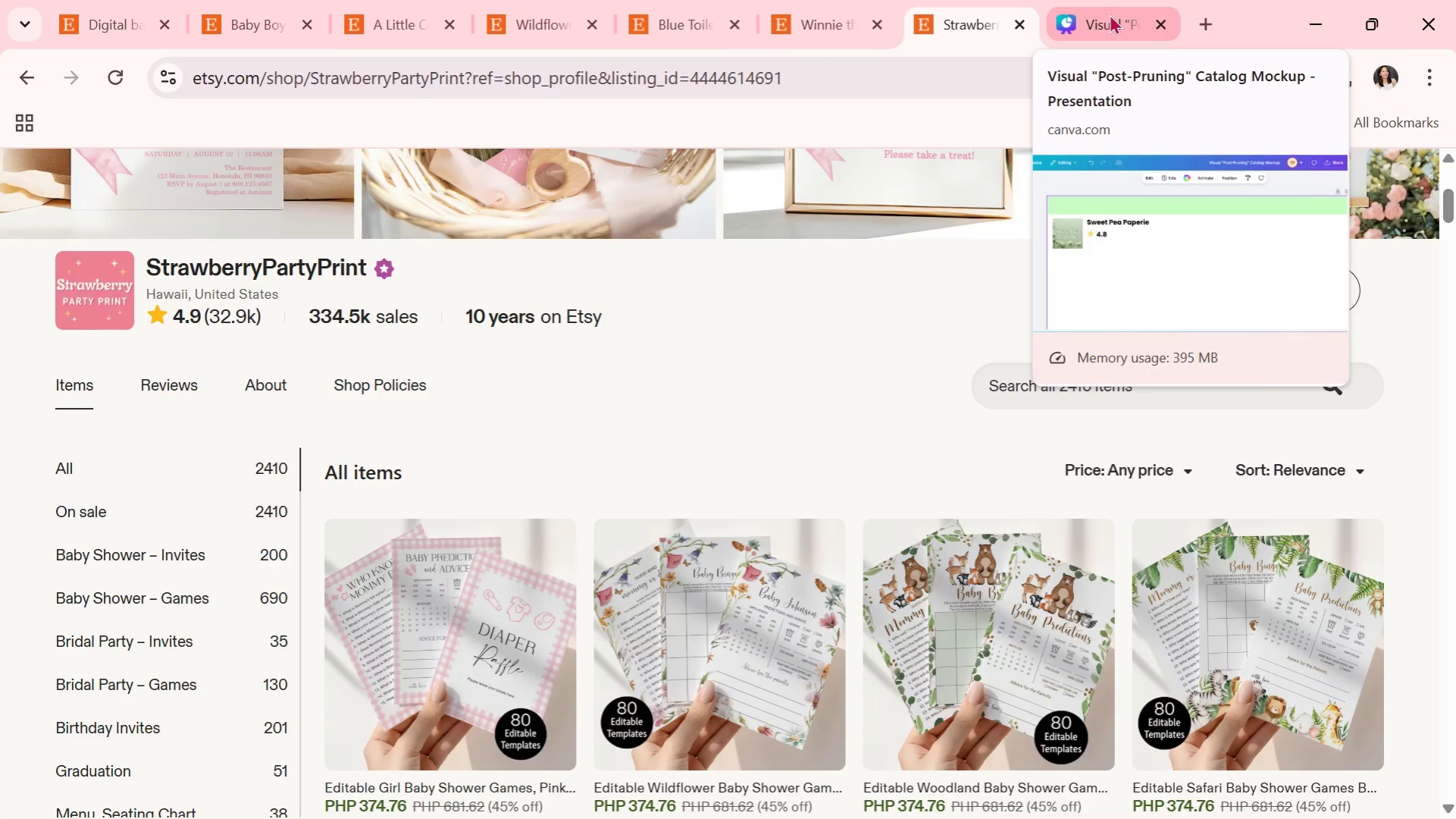 
left_click([1109, 14])
 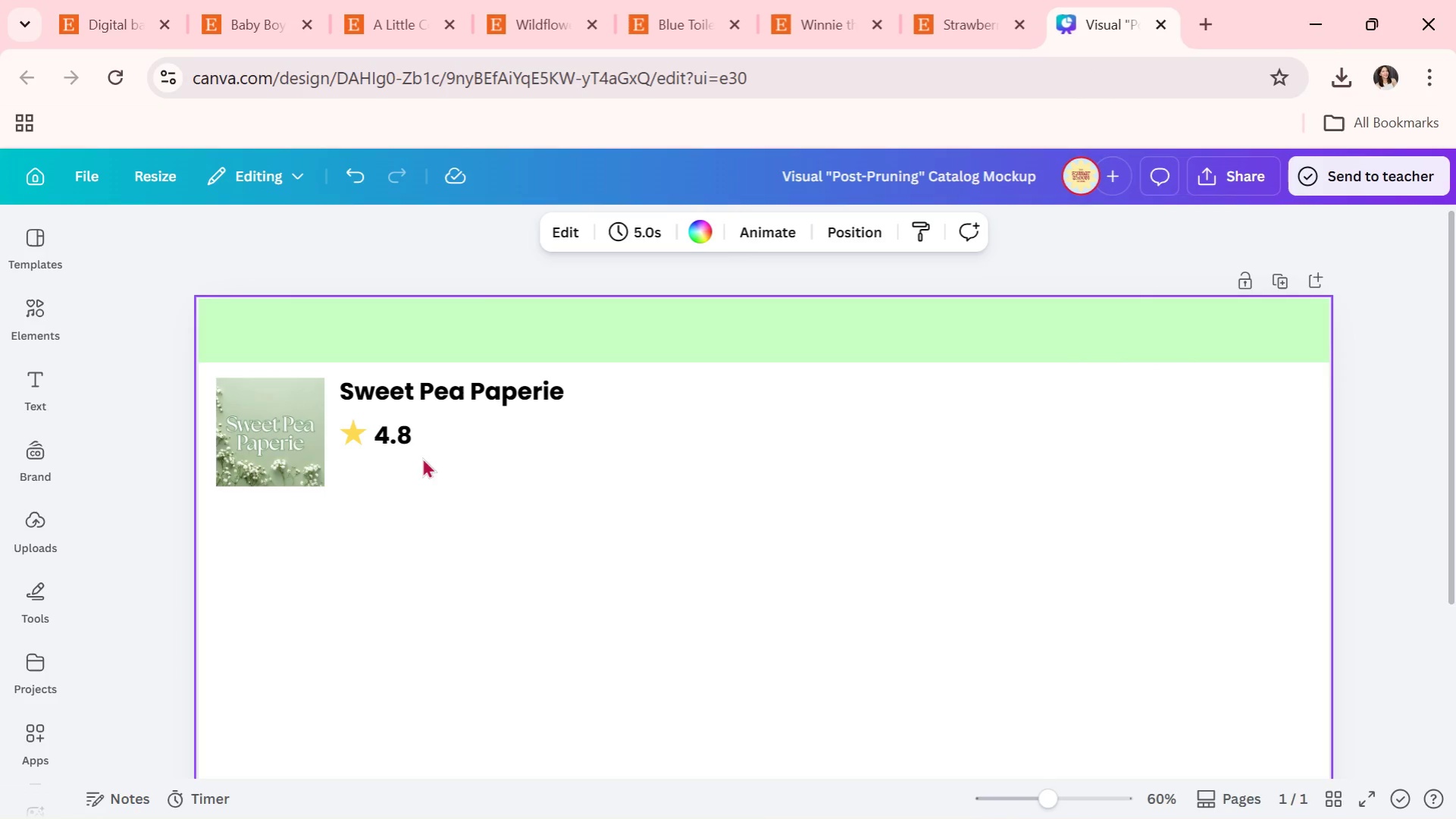 
left_click_drag(start_coordinate=[440, 438], to_coordinate=[343, 438])
 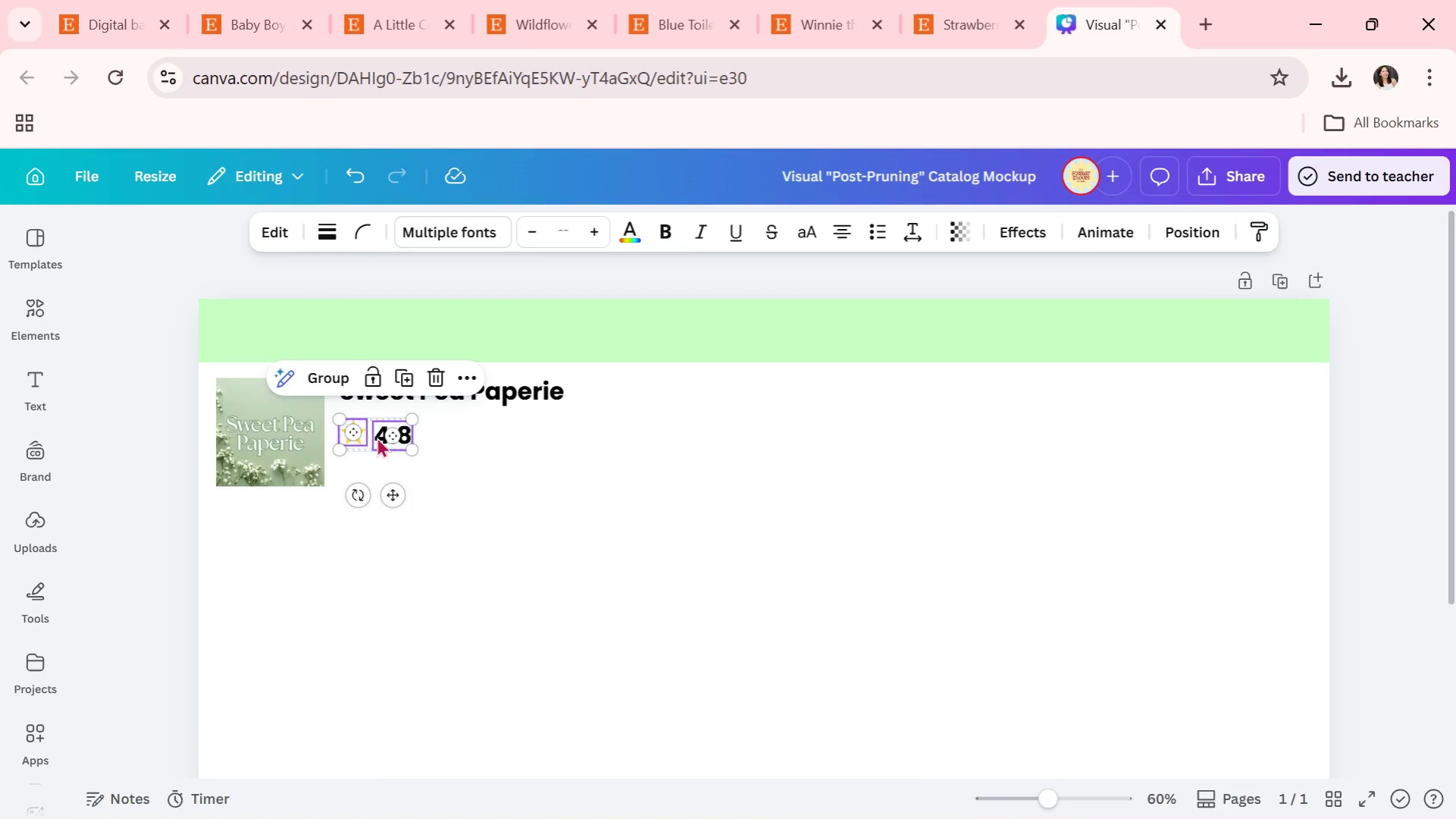 
left_click_drag(start_coordinate=[376, 437], to_coordinate=[374, 459])
 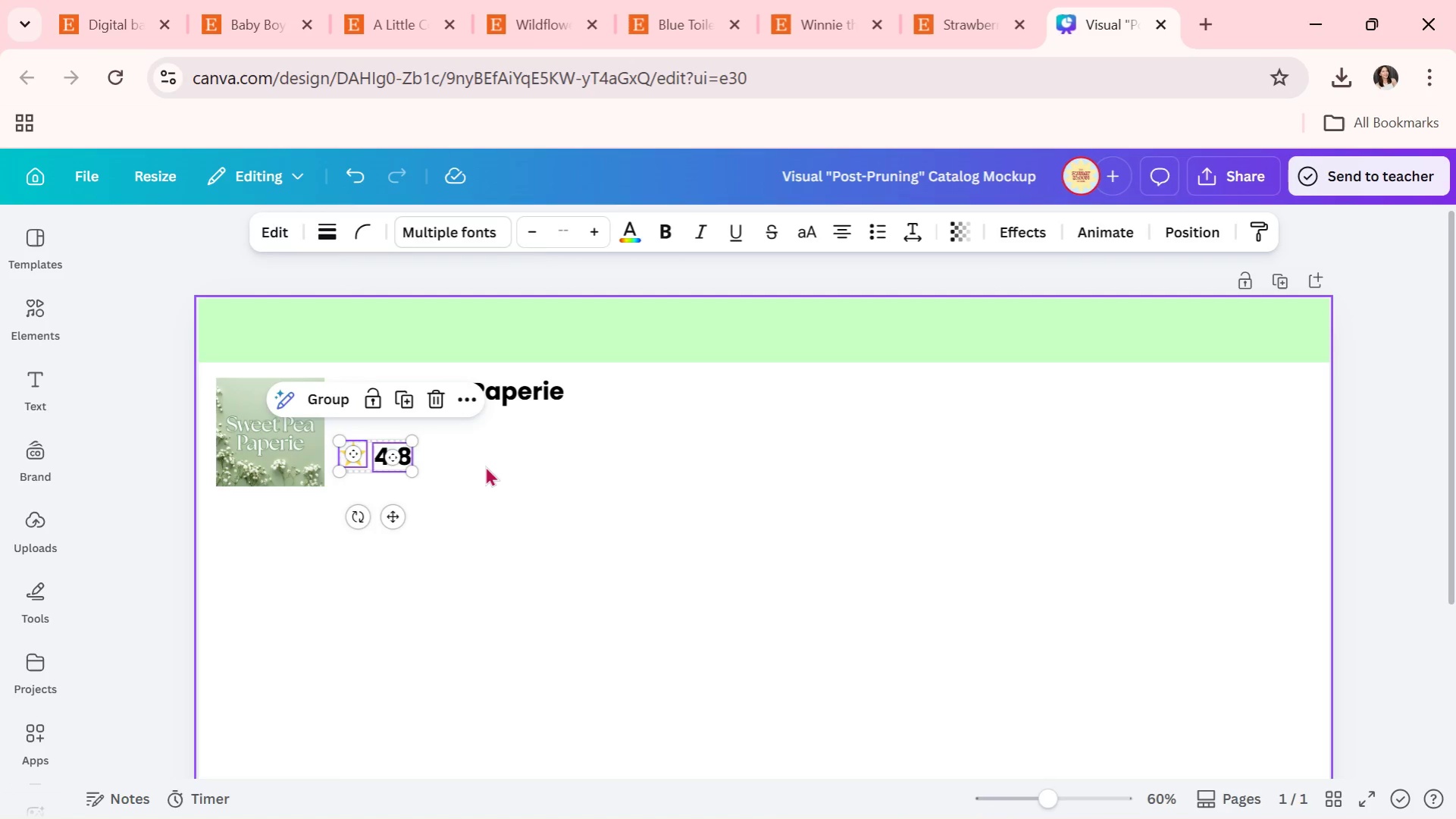 
left_click([485, 466])
 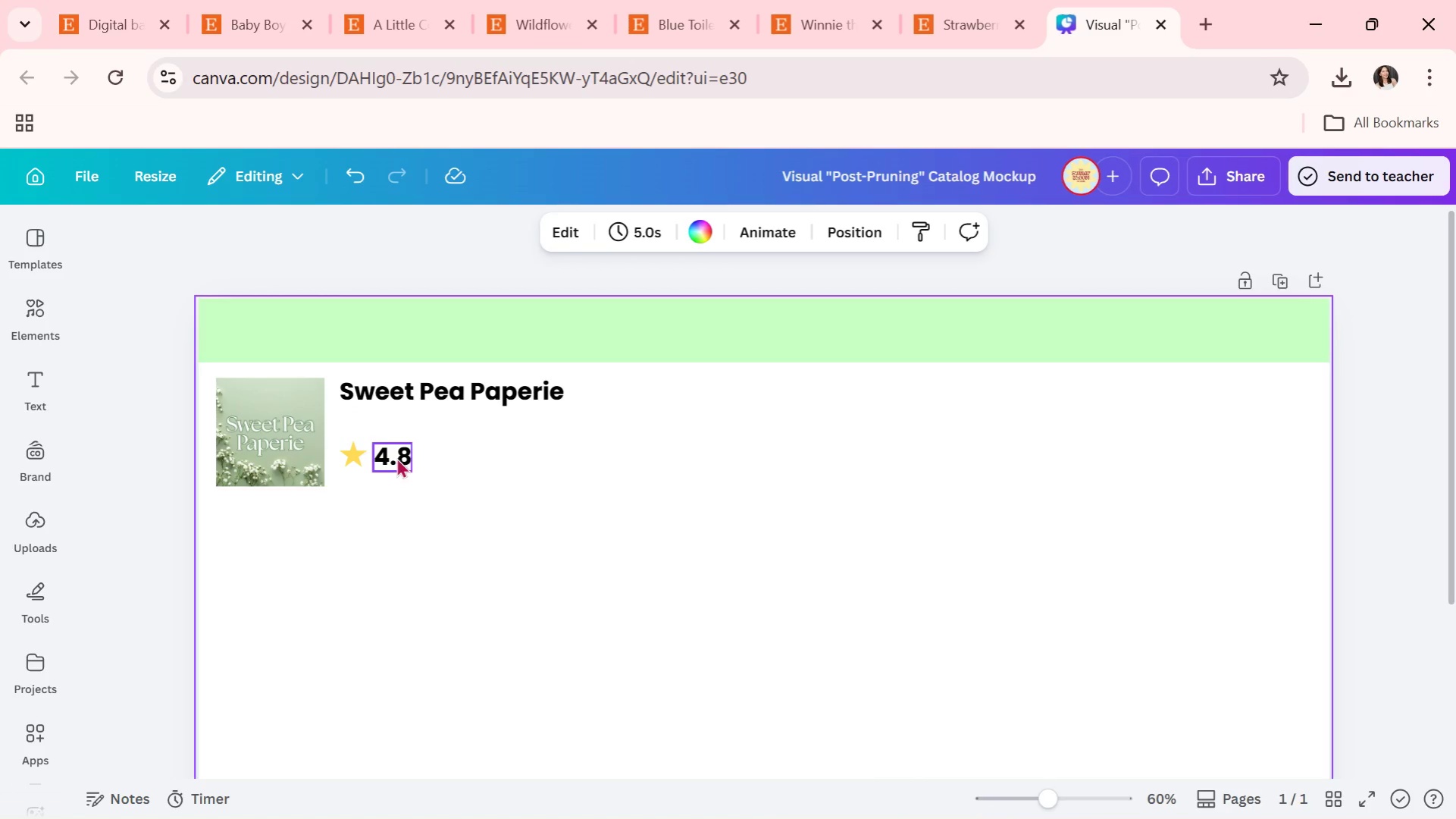 
left_click([396, 457])
 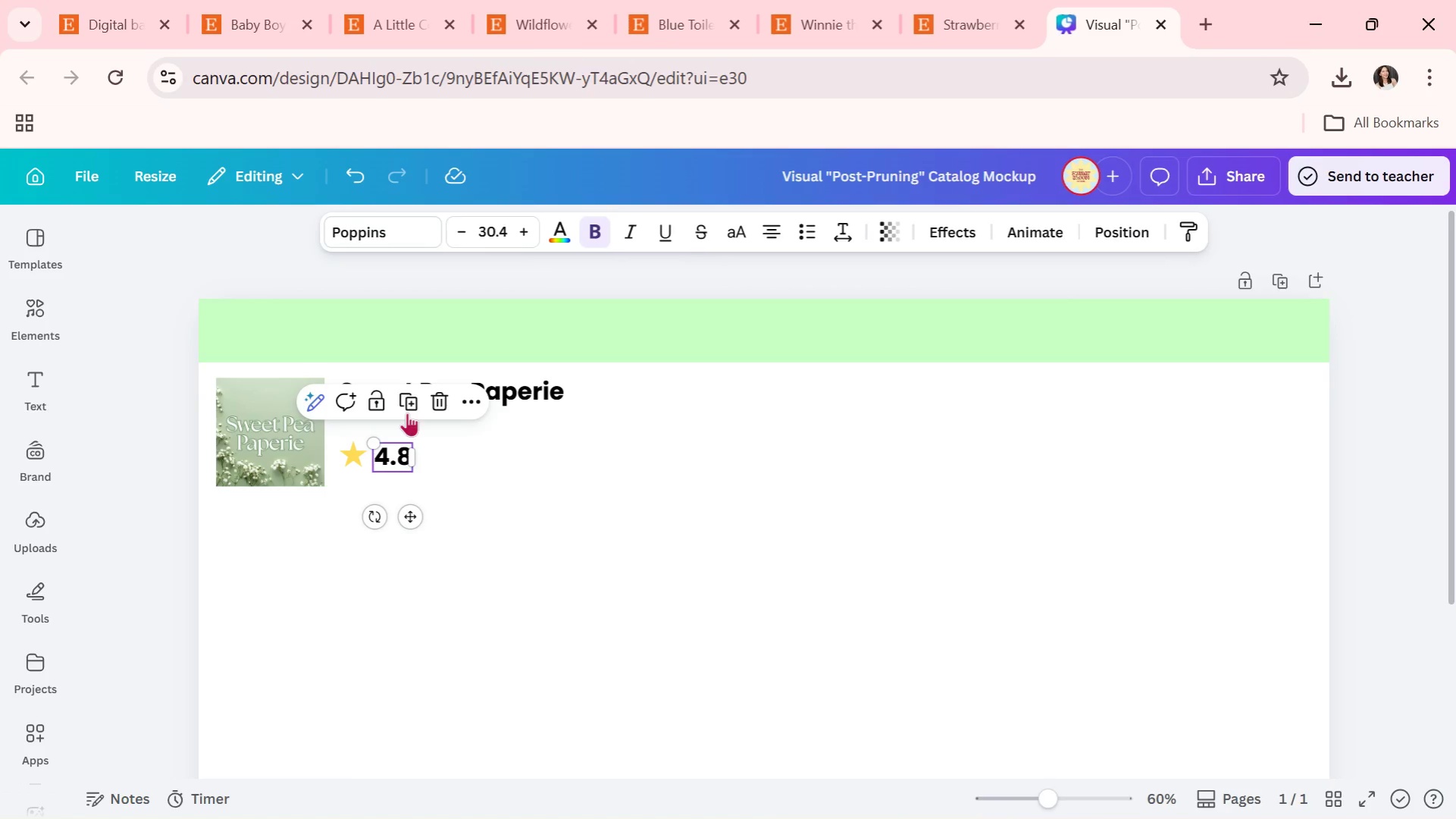 
left_click([405, 398])
 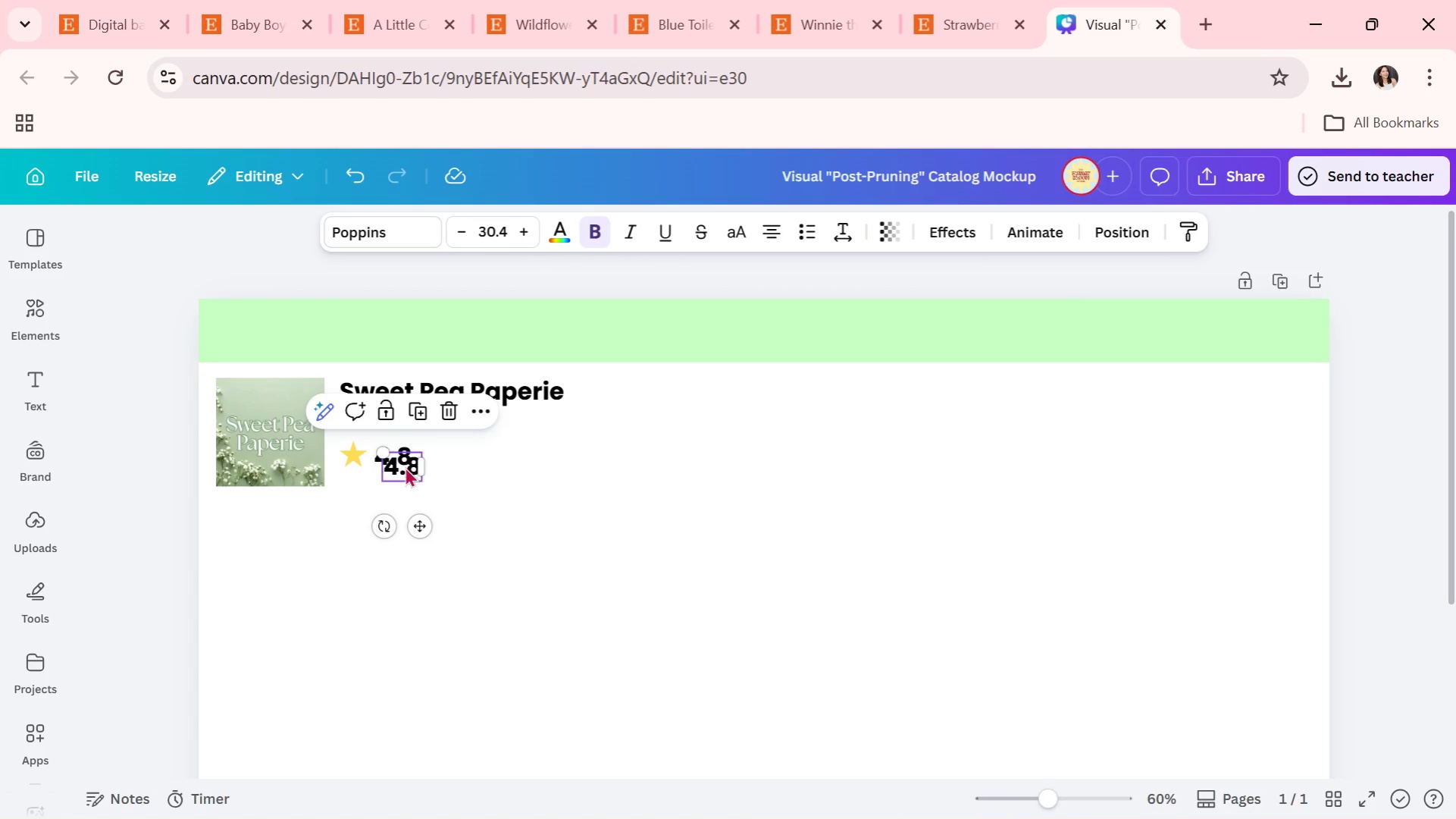 
left_click_drag(start_coordinate=[405, 466], to_coordinate=[467, 457])
 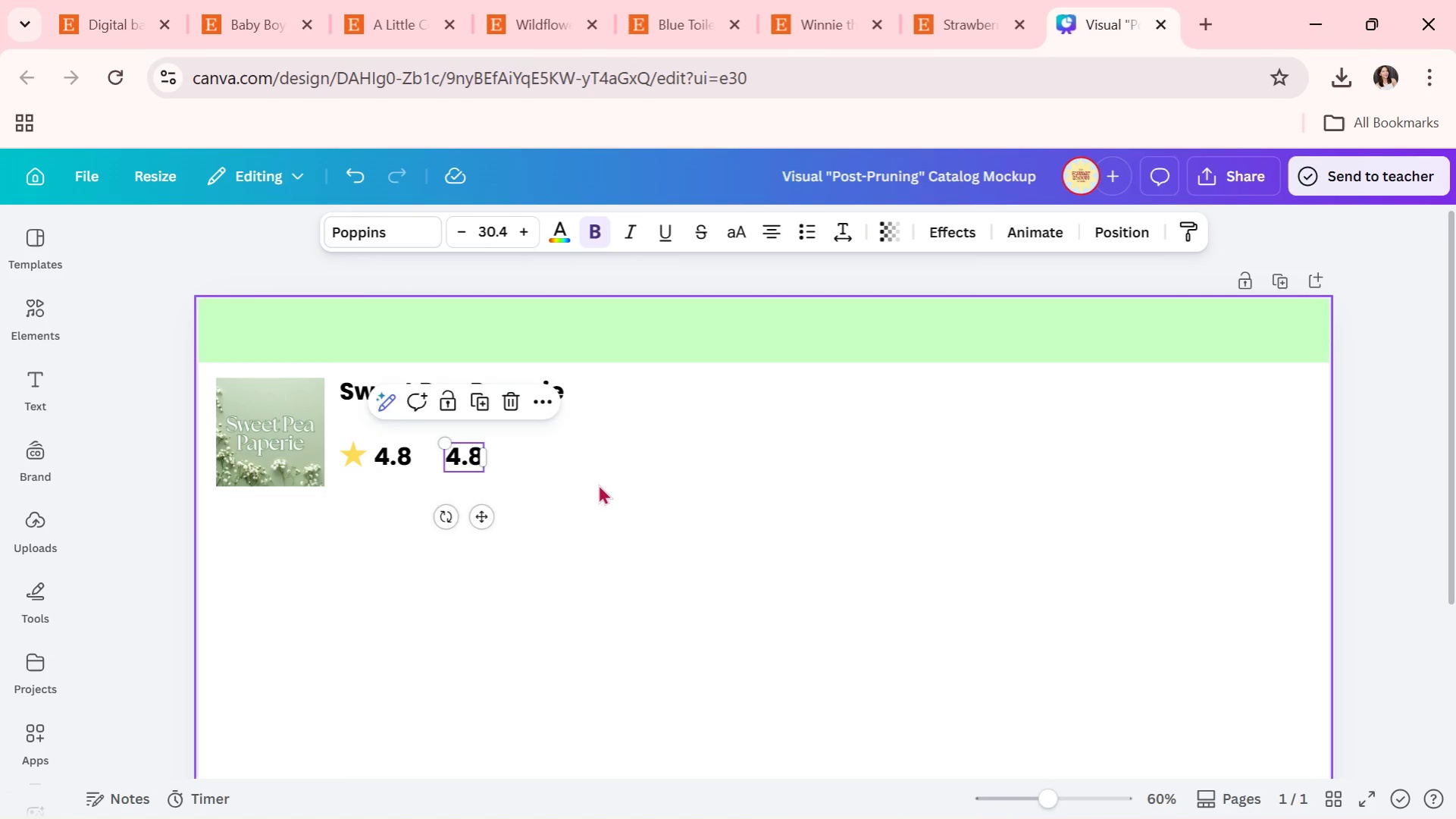 
key(Alt+AltLeft)
 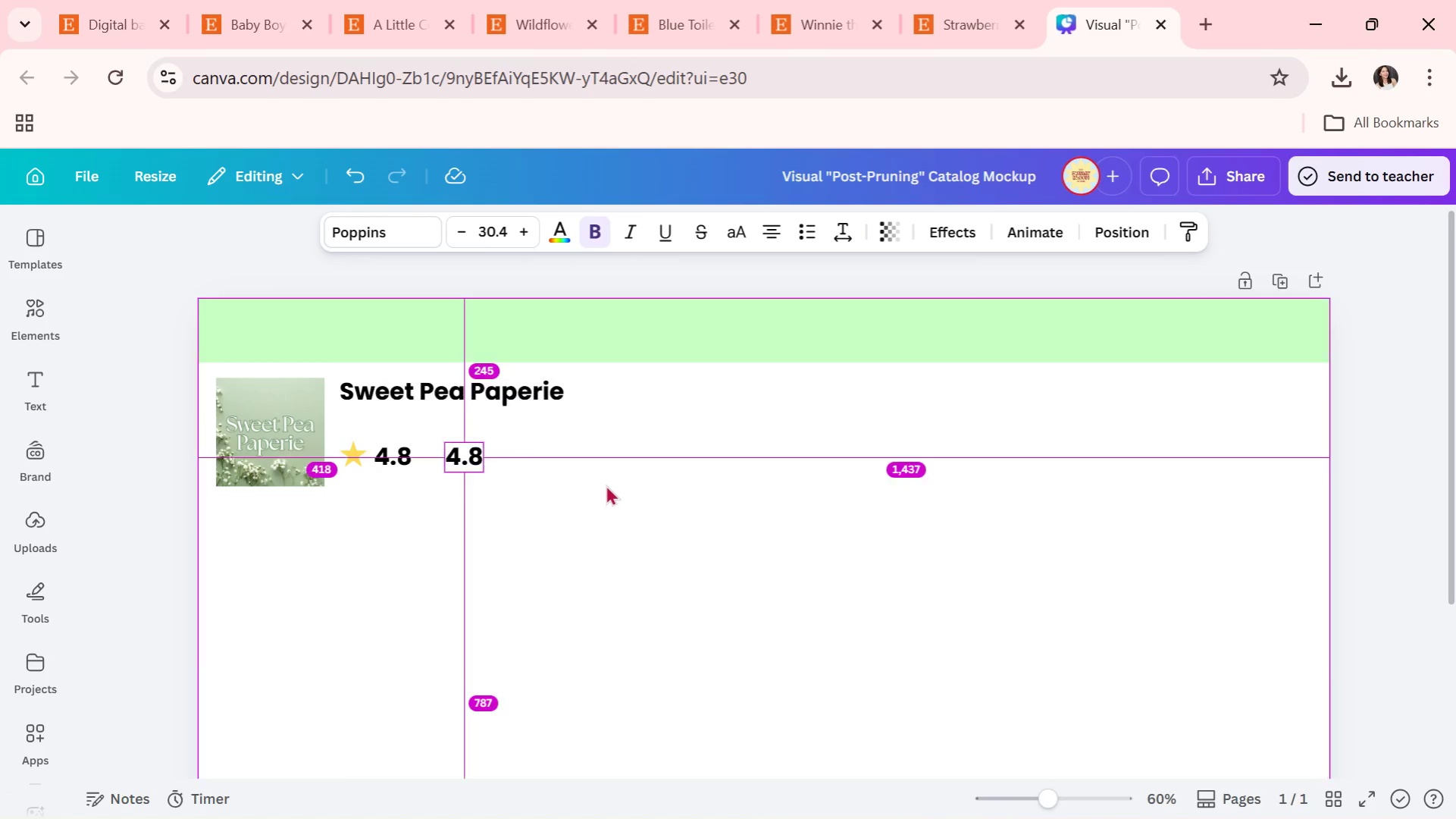 
key(Alt+Tab)